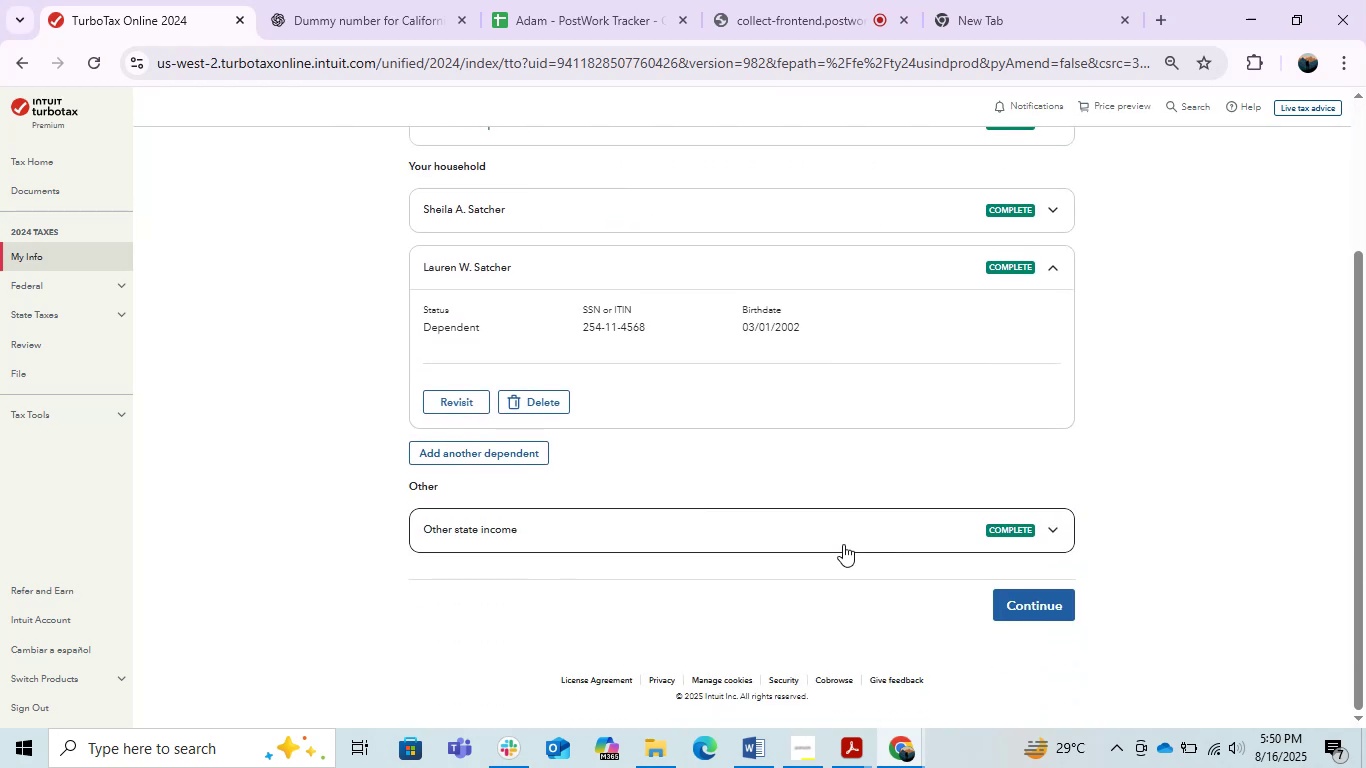 
left_click([832, 529])
 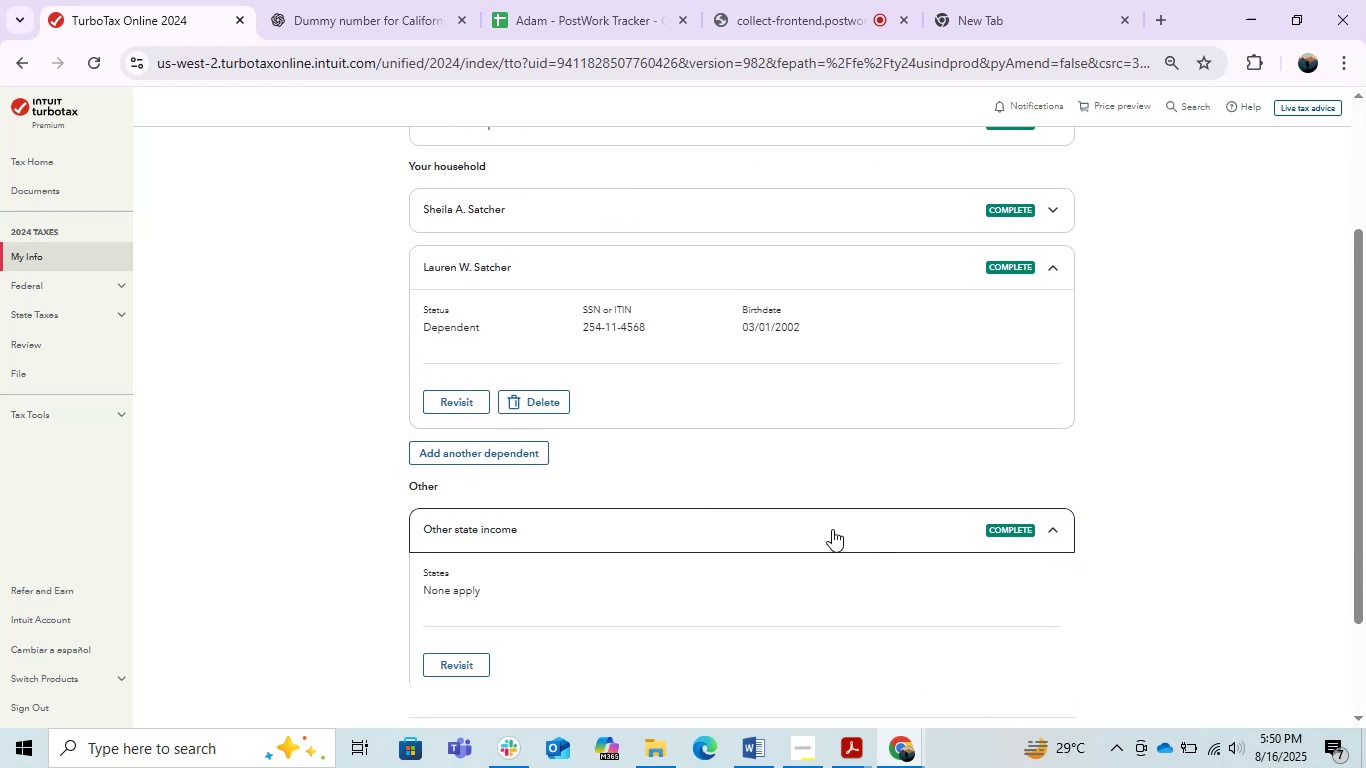 
left_click([832, 529])
 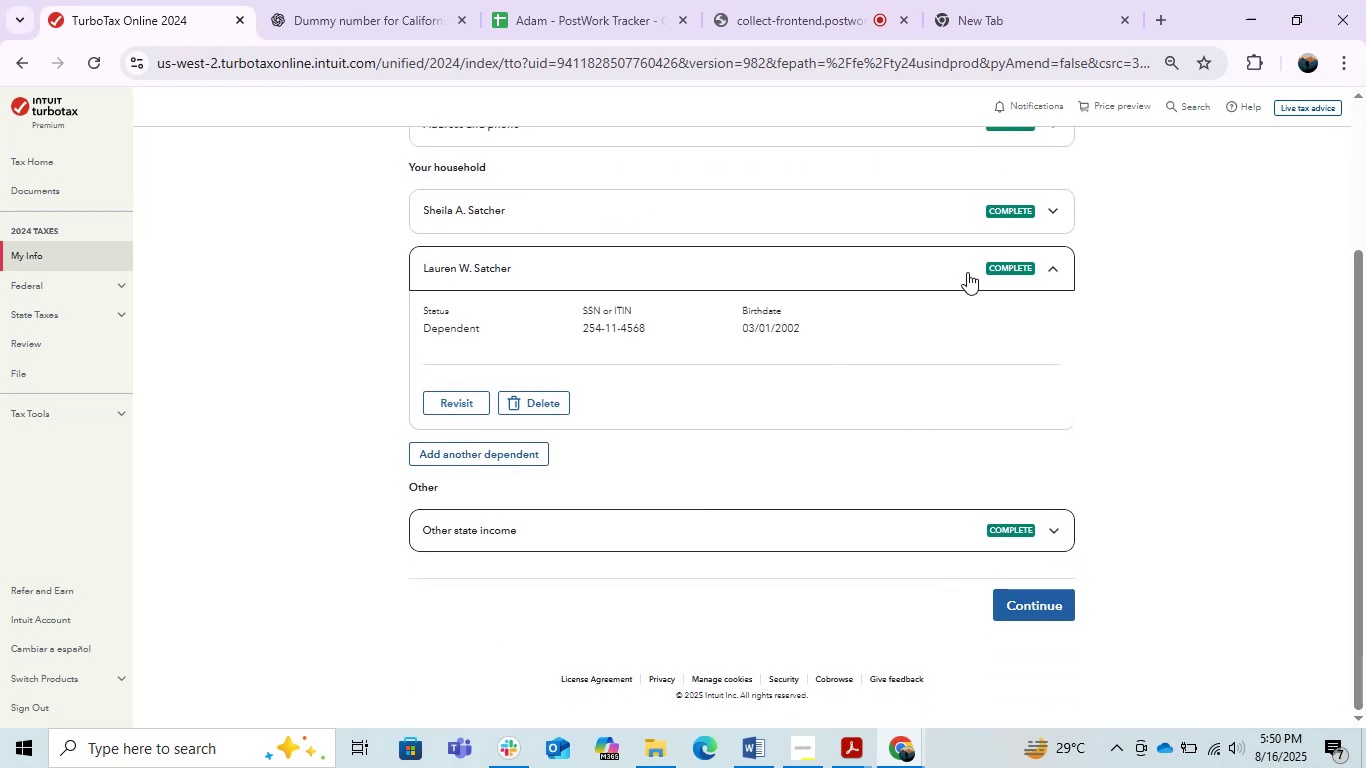 
left_click([964, 266])
 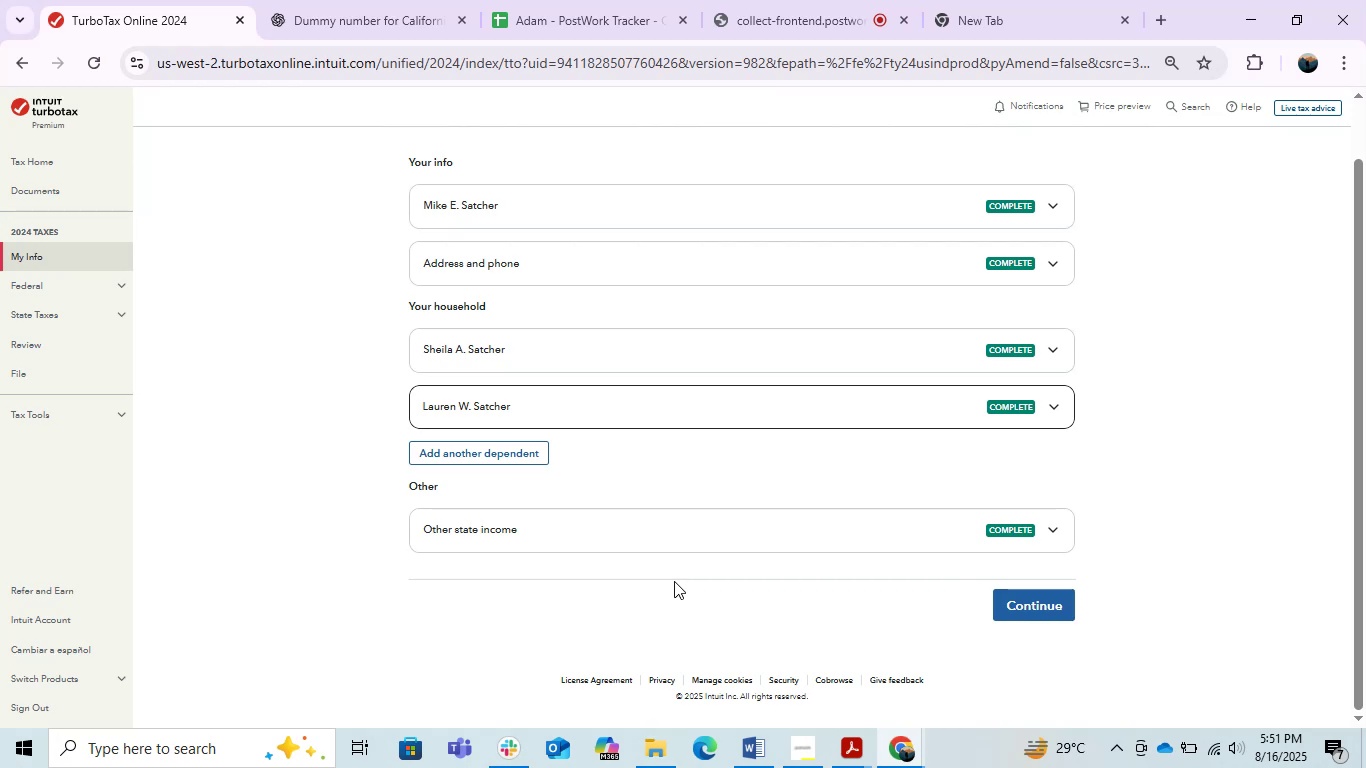 
wait(82.38)
 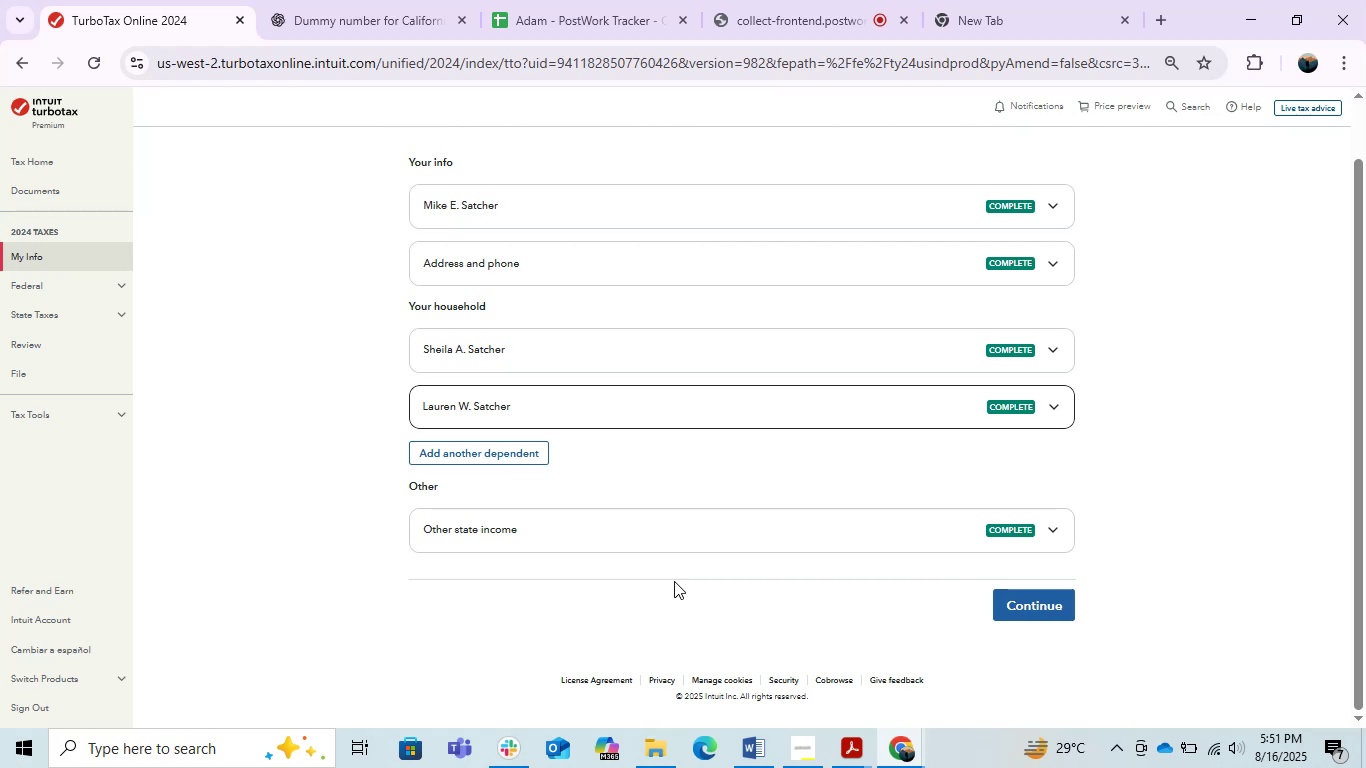 
scroll: coordinate [718, 463], scroll_direction: down, amount: 2.0
 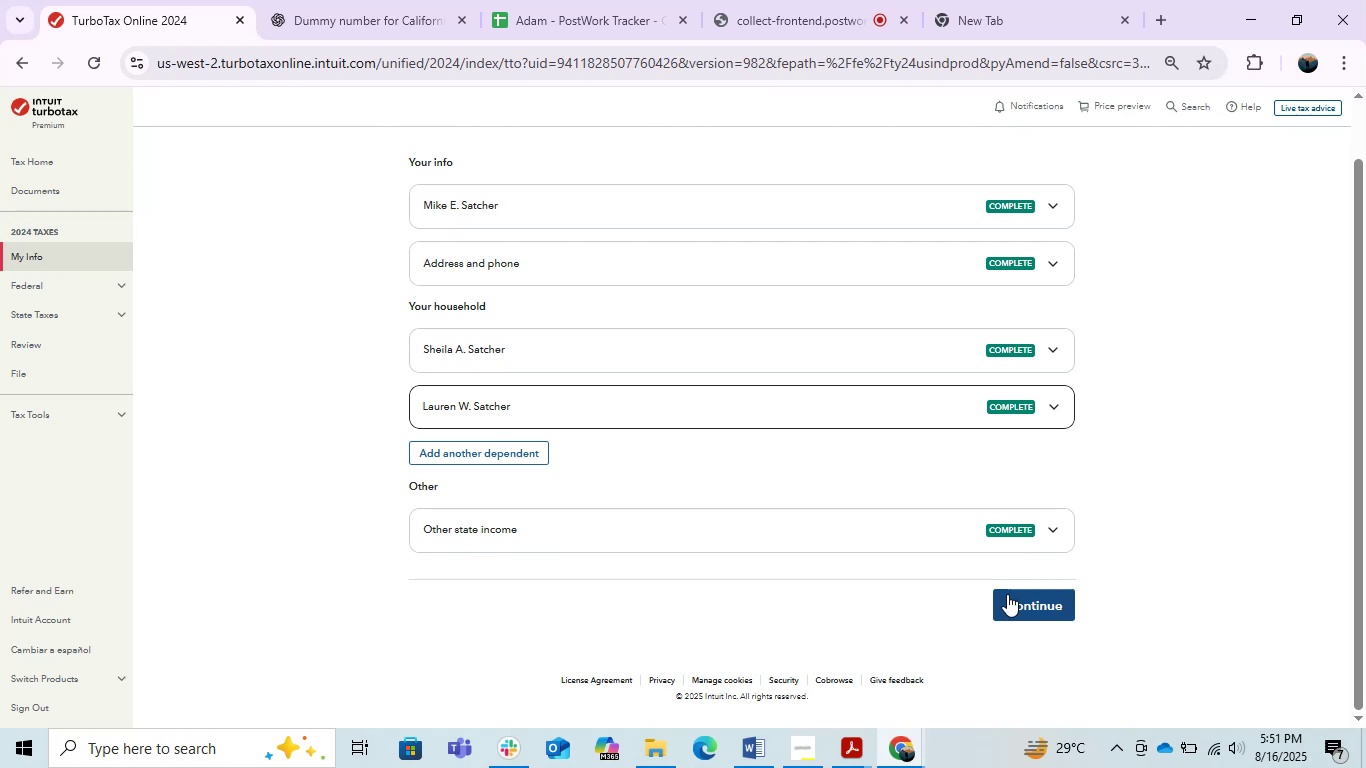 
left_click([1007, 594])
 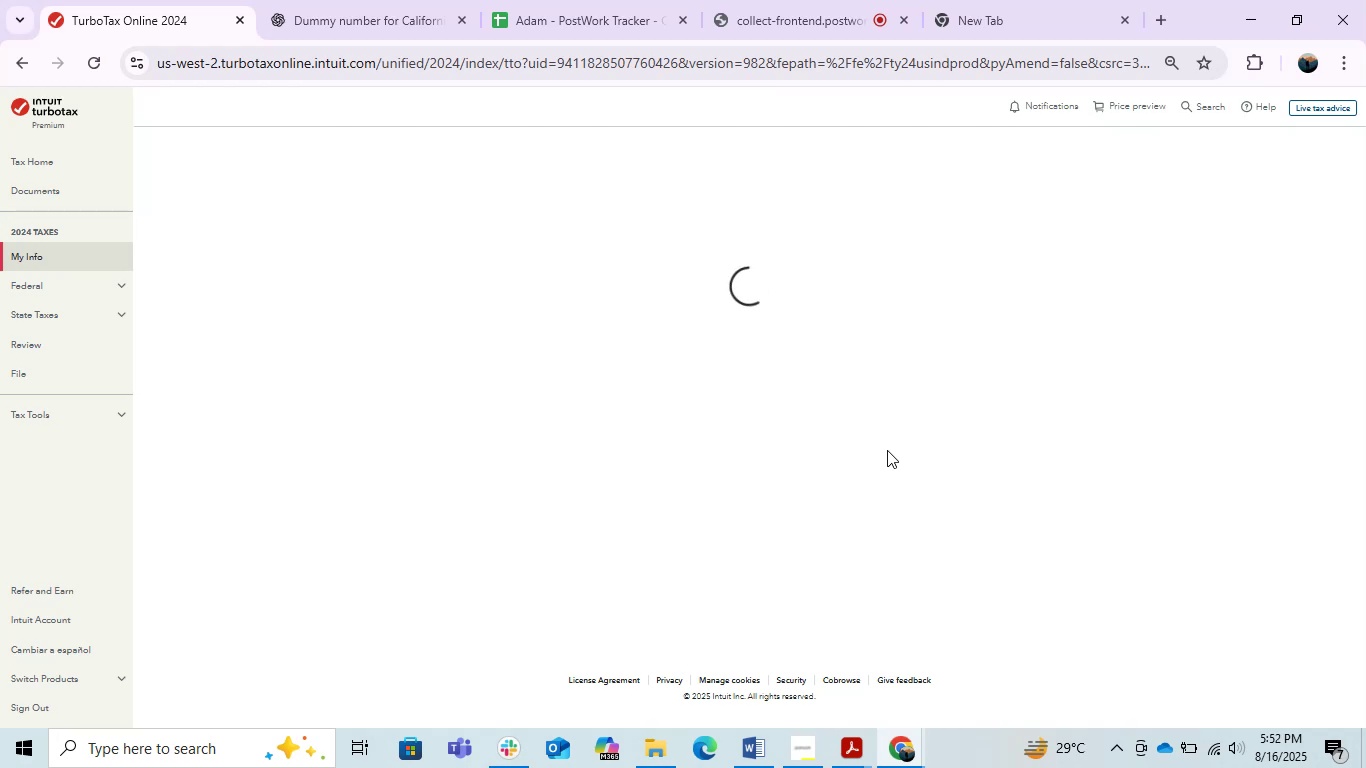 
wait(15.06)
 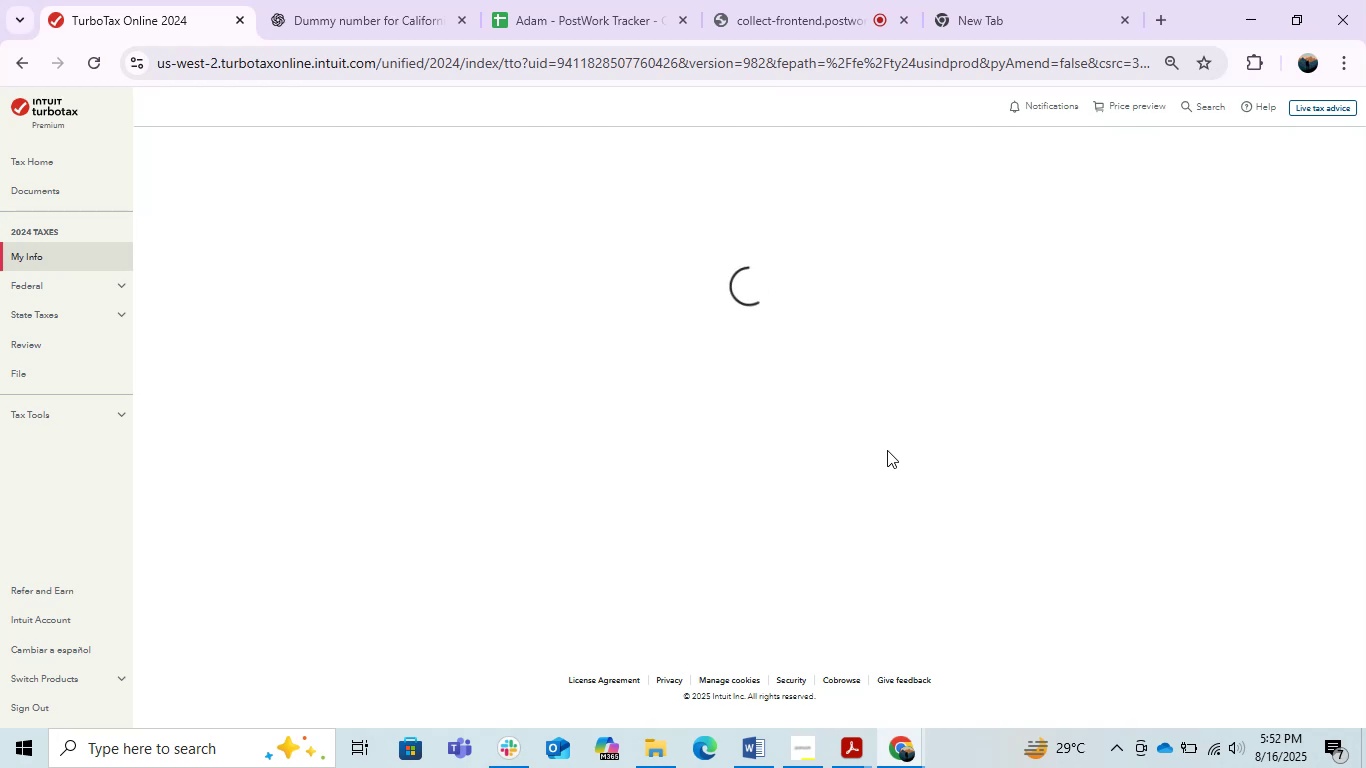 
scroll: coordinate [883, 443], scroll_direction: down, amount: 5.0
 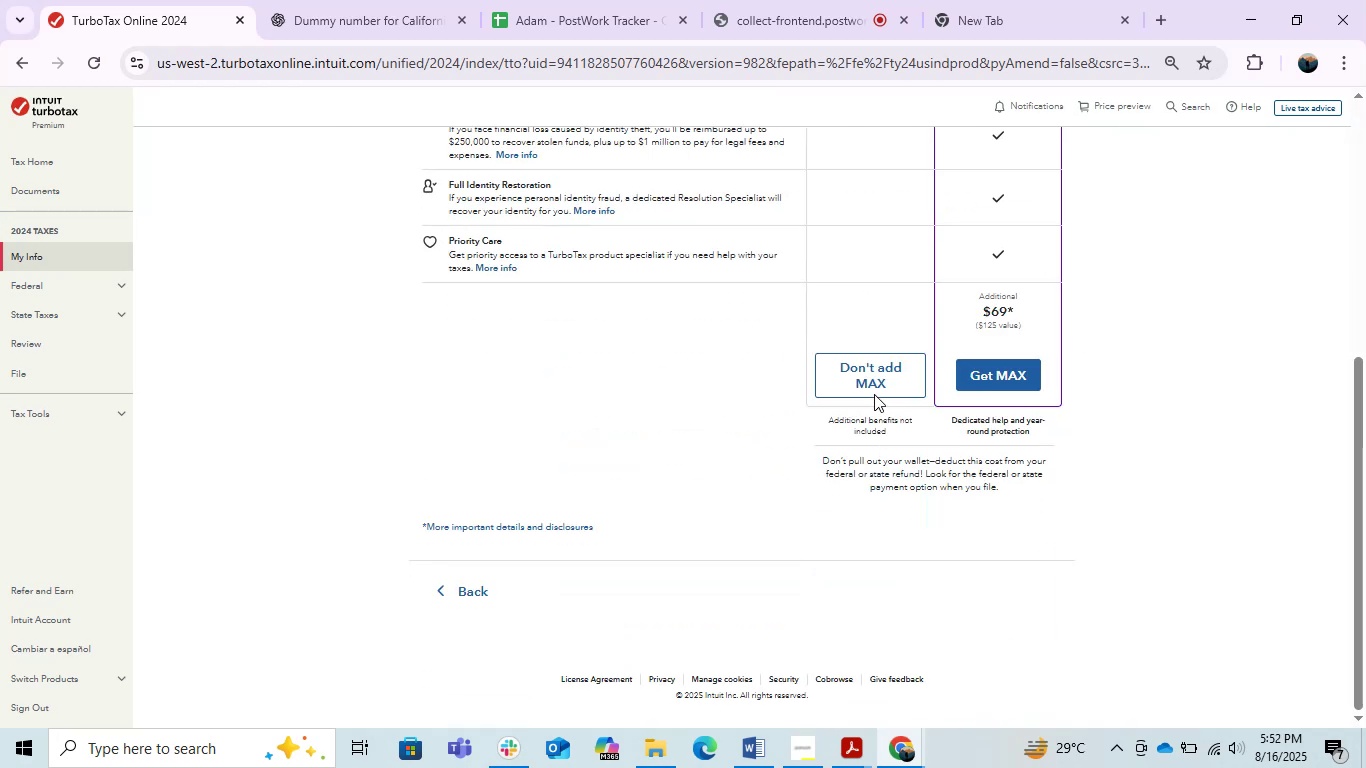 
left_click([874, 383])
 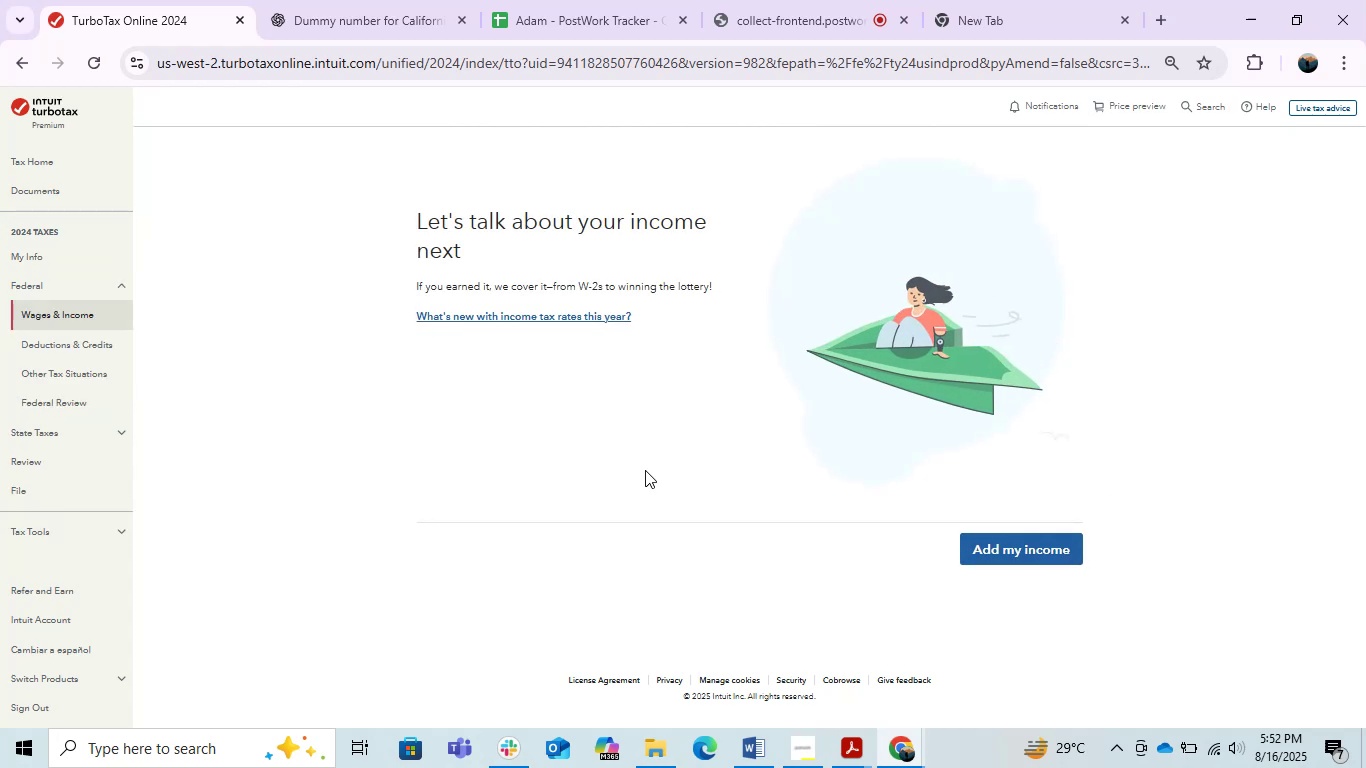 
left_click([996, 545])
 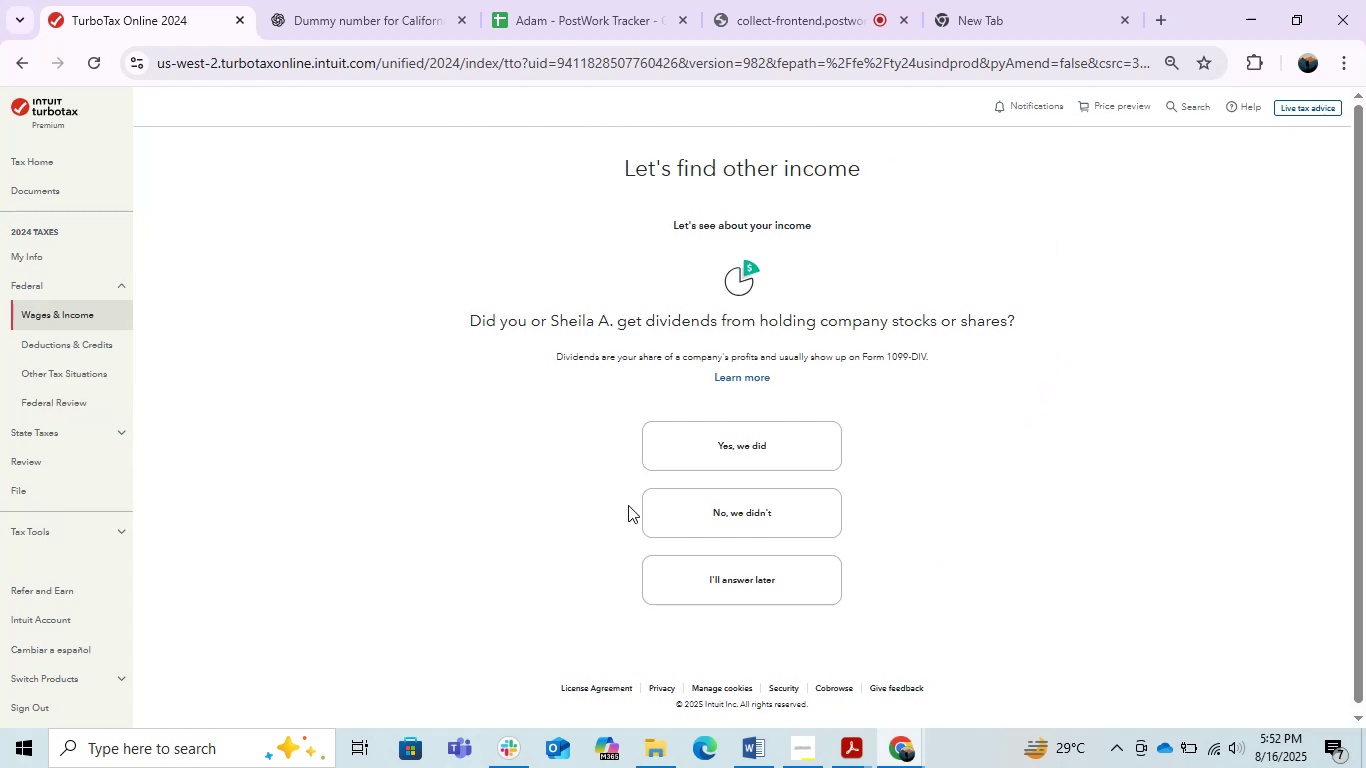 
wait(9.2)
 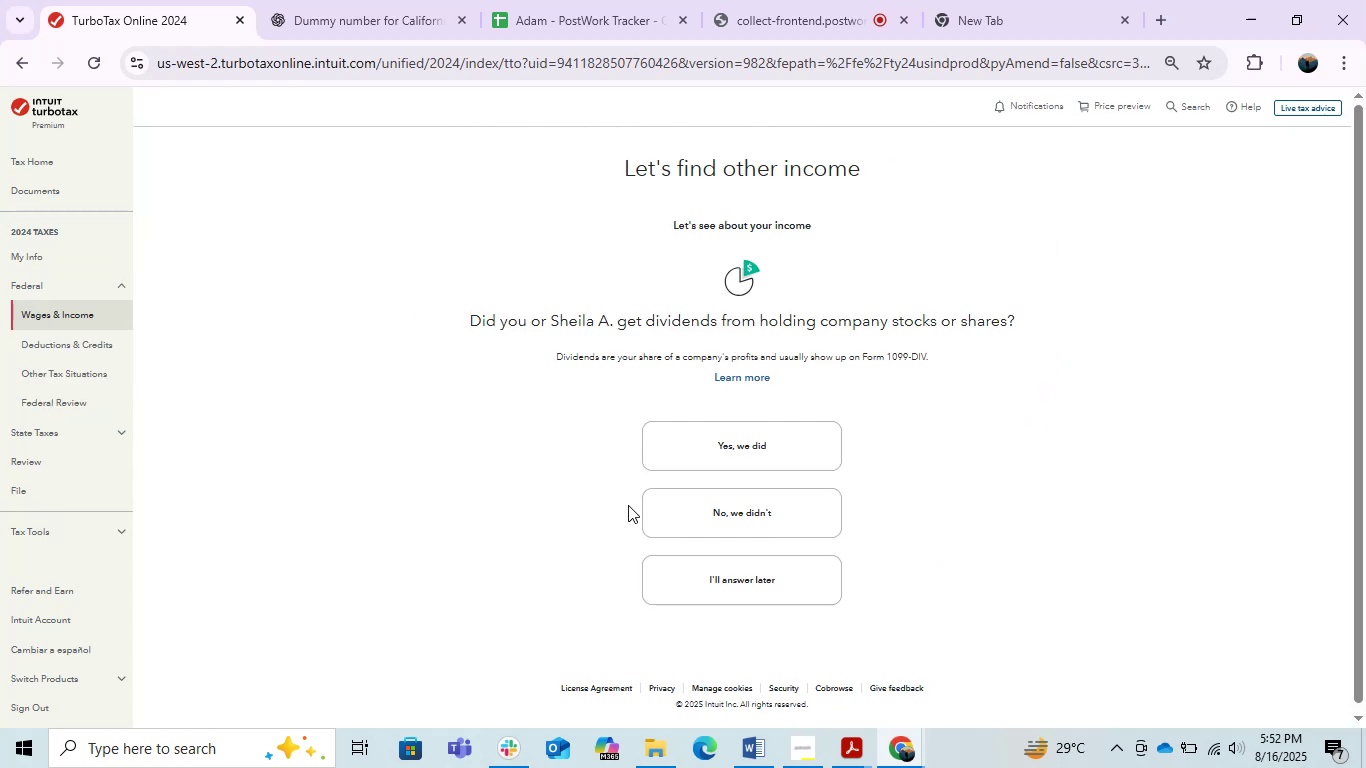 
key(PrintScreen)
 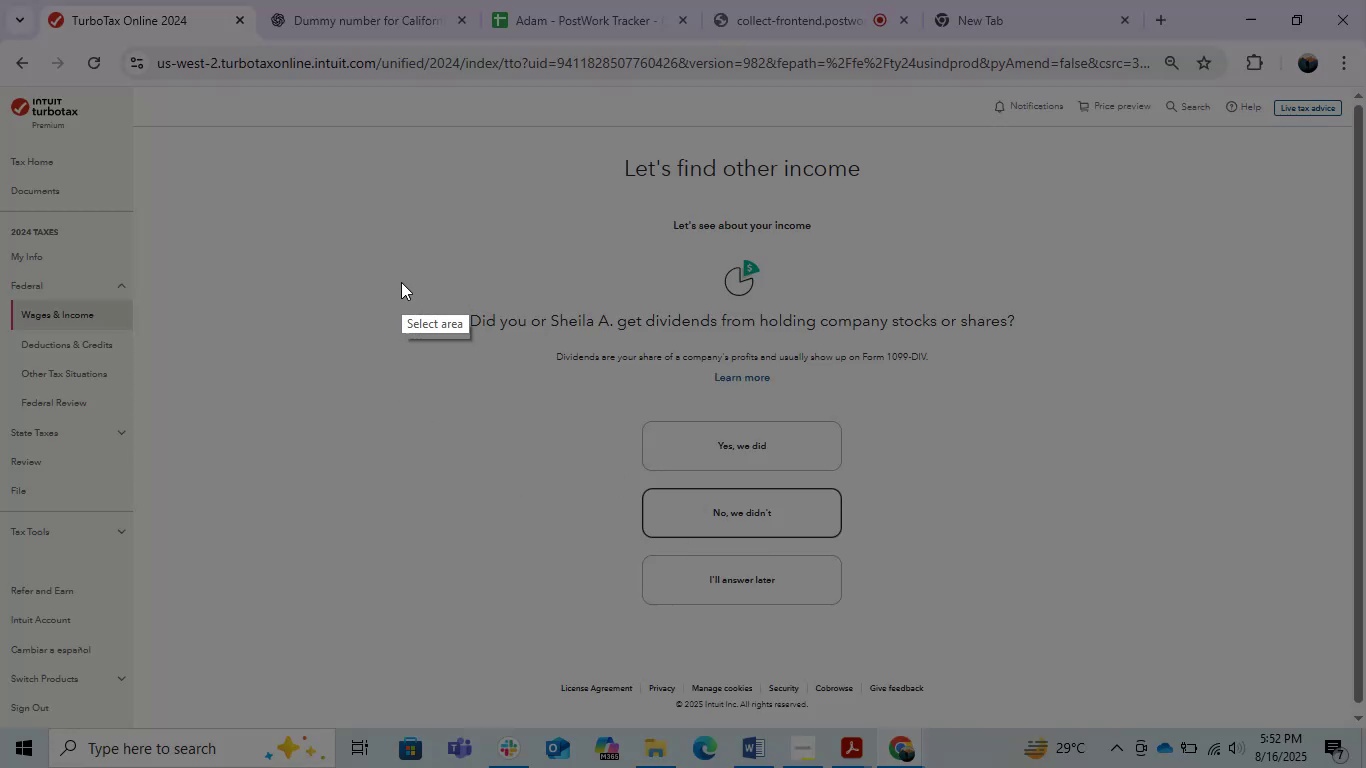 
left_click_drag(start_coordinate=[386, 108], to_coordinate=[1194, 656])
 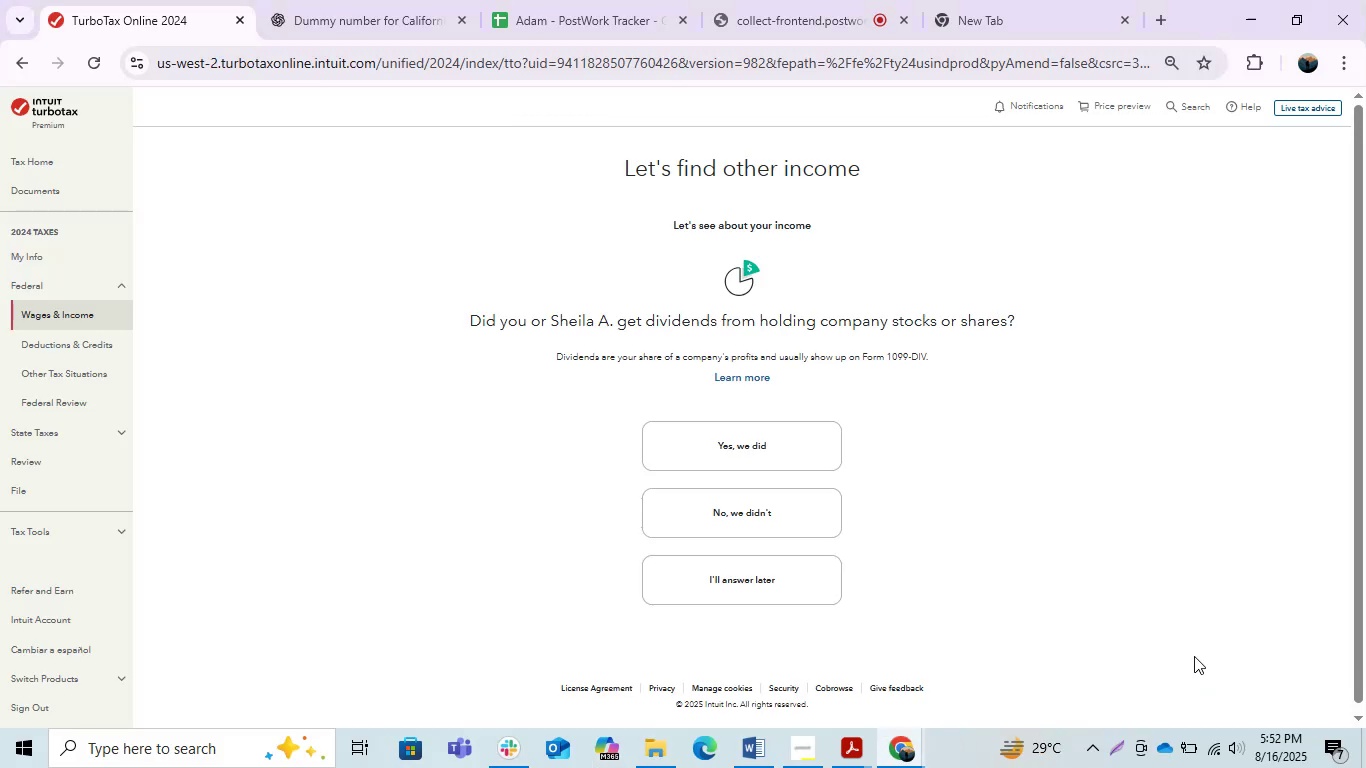 
key(Control+C)
 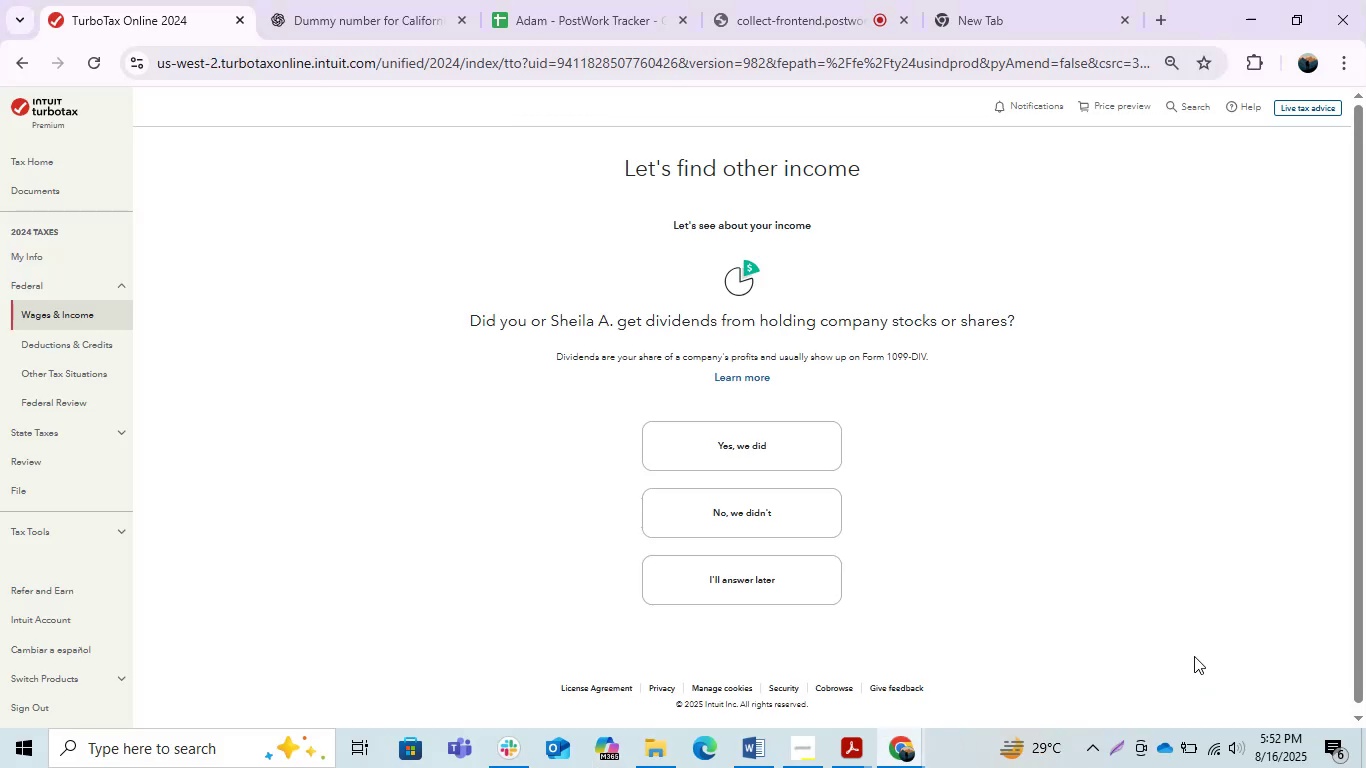 
key(Alt+AltLeft)
 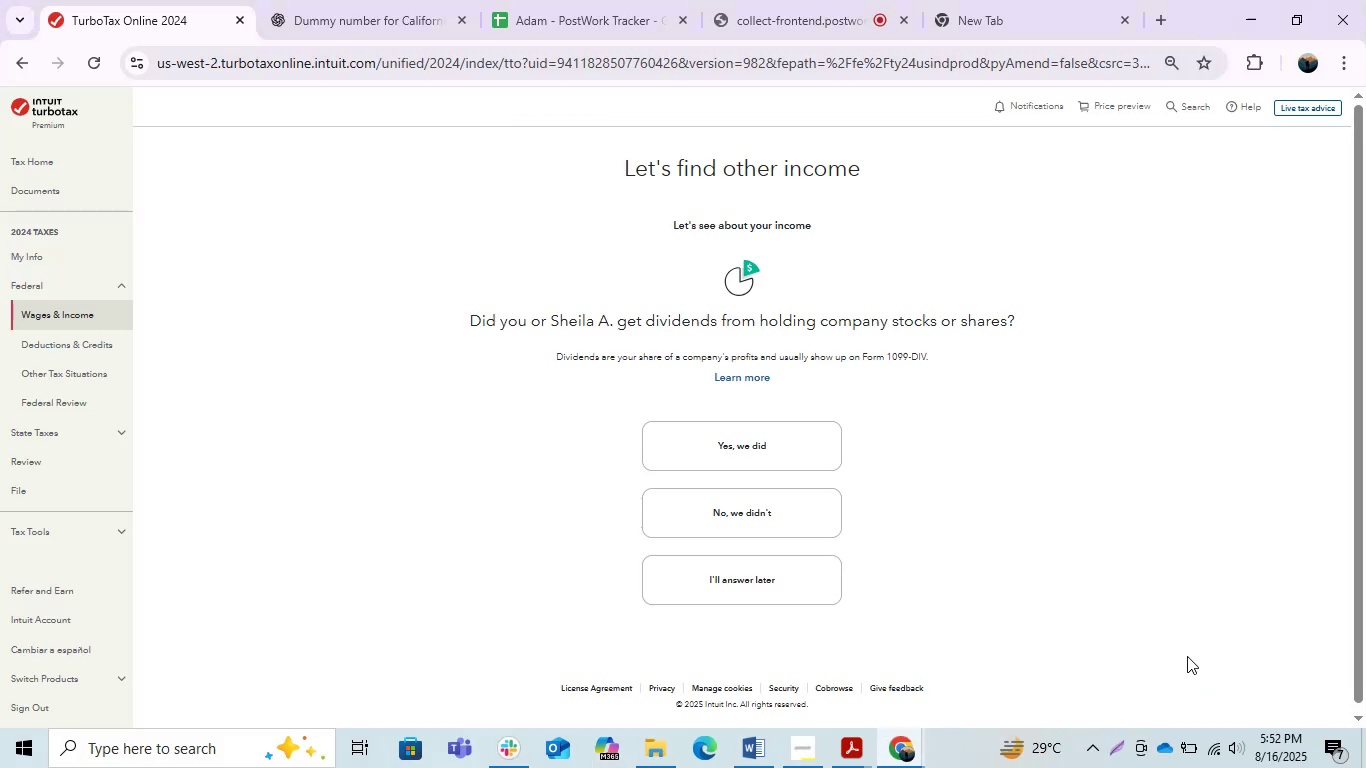 
key(Alt+Tab)
 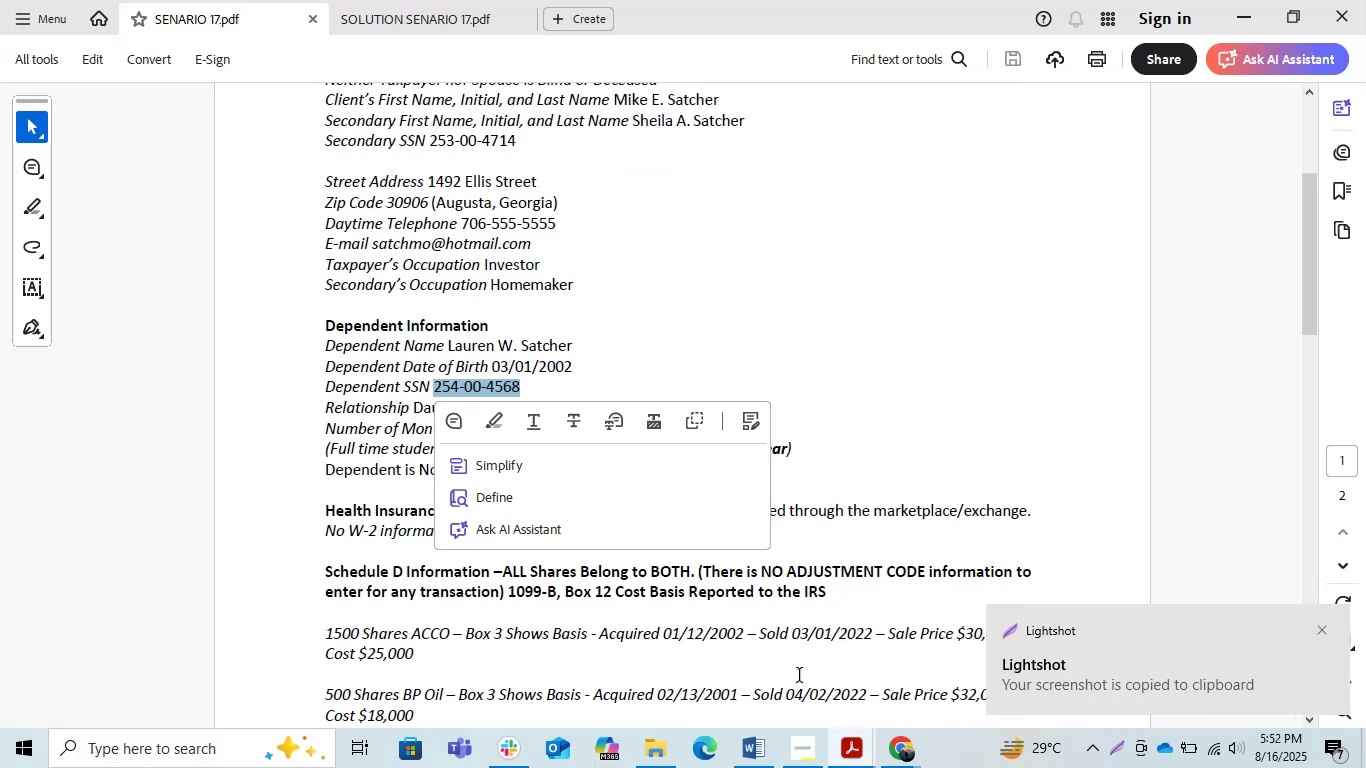 
left_click([914, 429])
 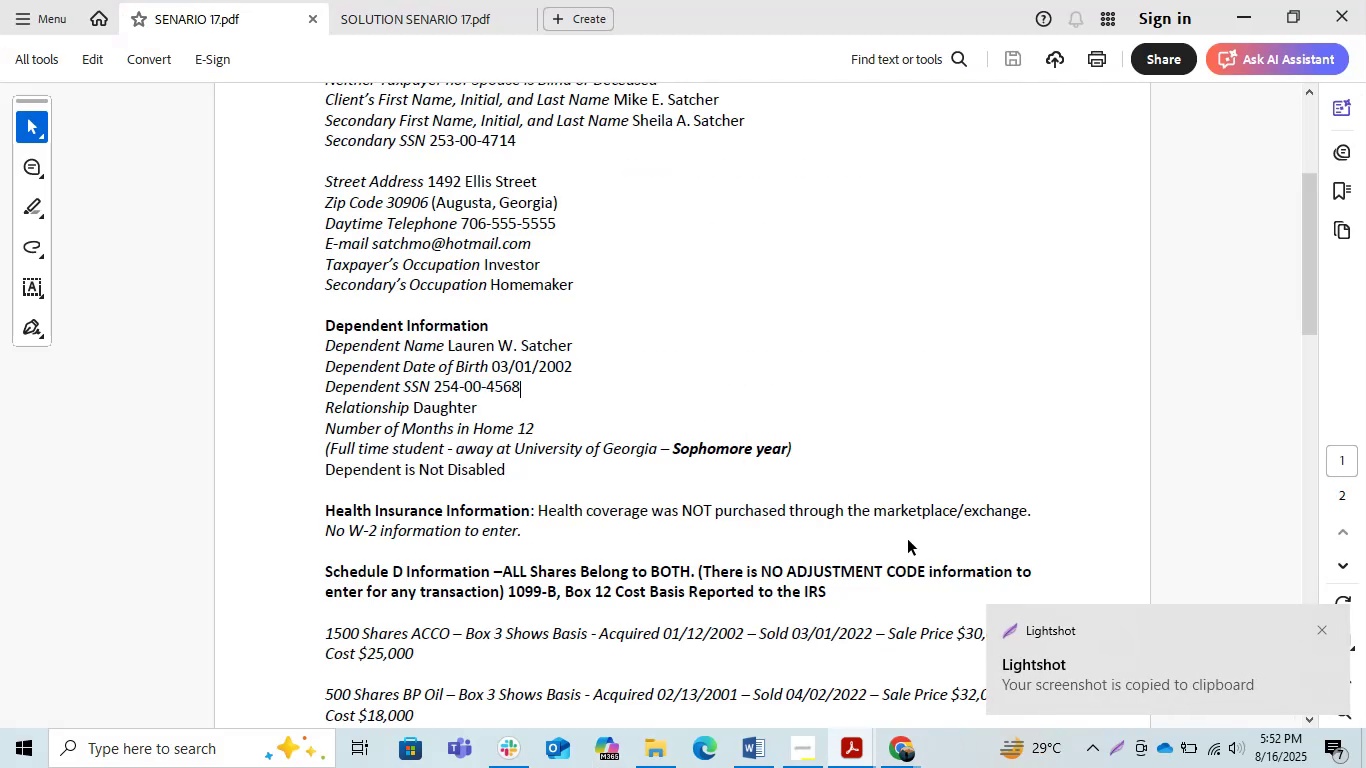 
key(Alt+AltLeft)
 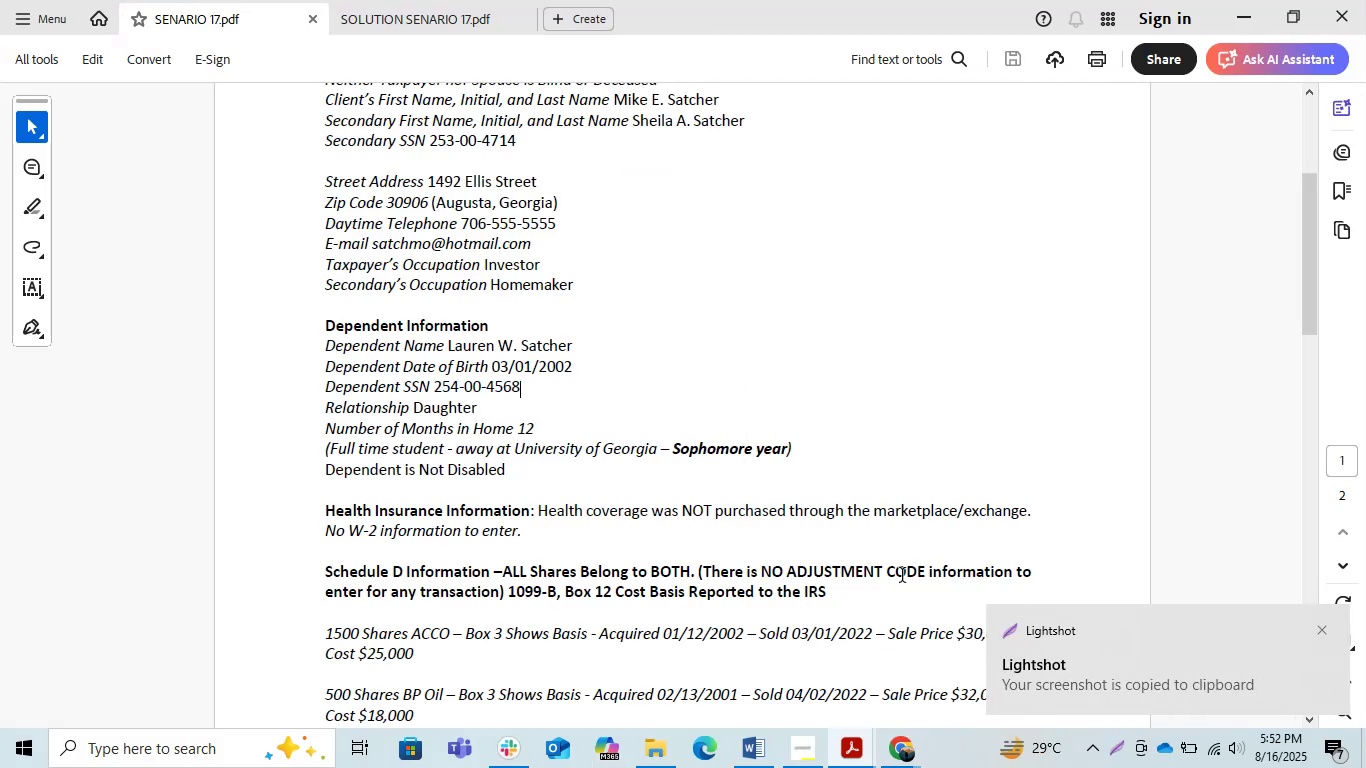 
key(Alt+Tab)
 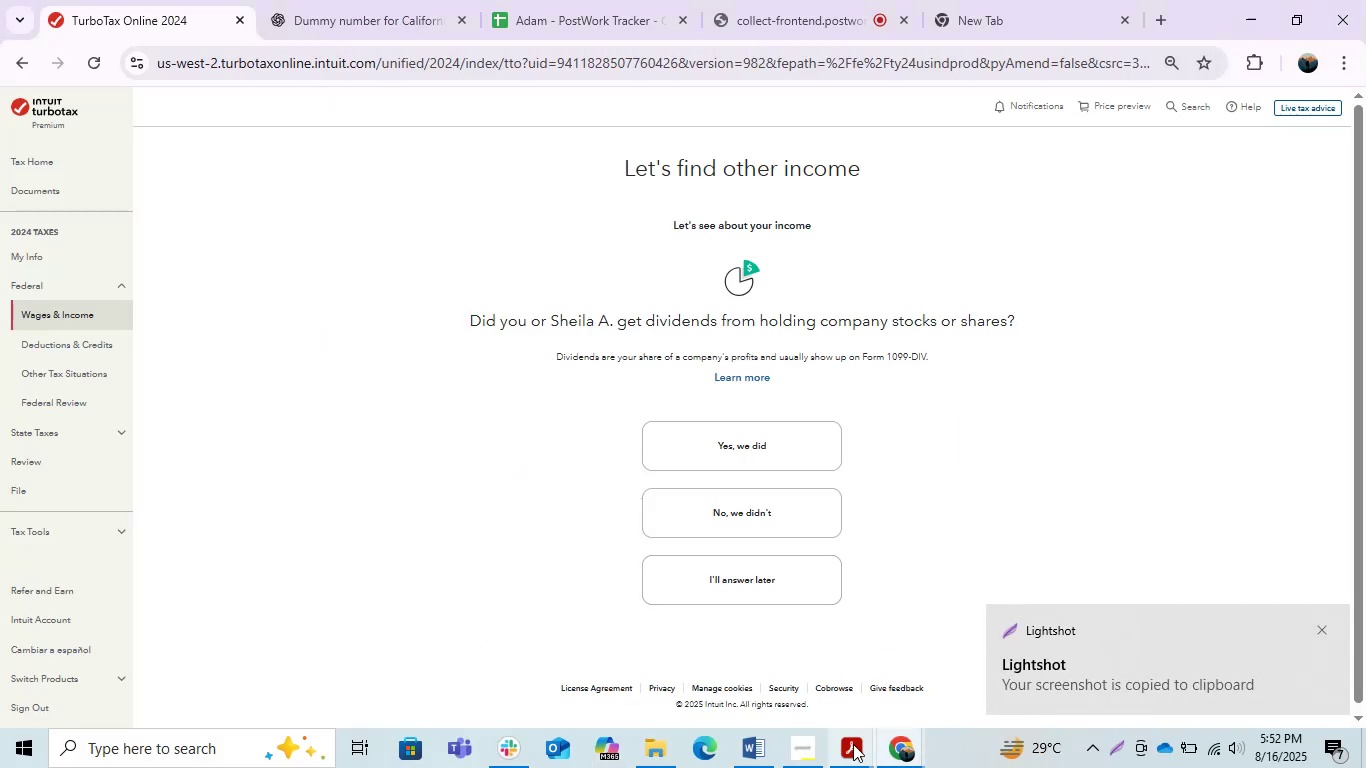 
left_click([888, 750])
 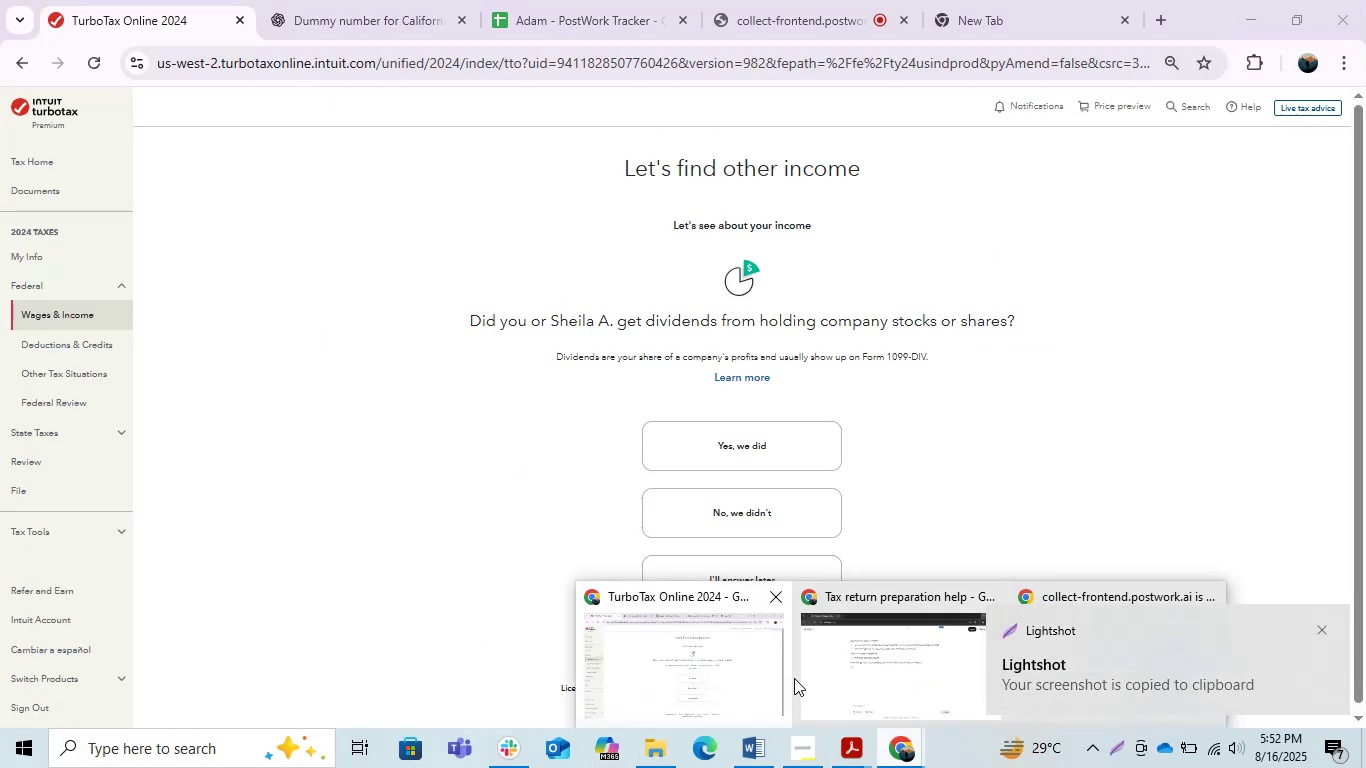 
left_click([885, 688])
 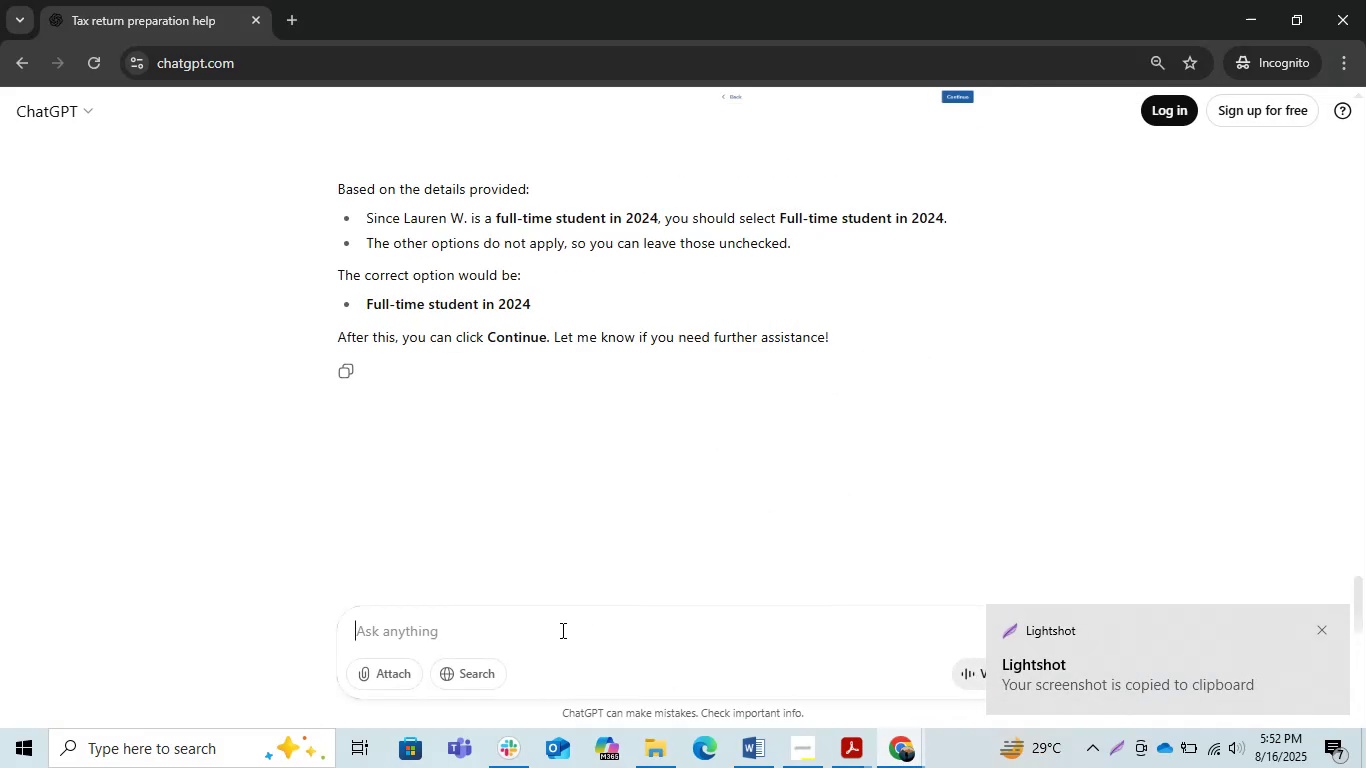 
key(Control+V)
 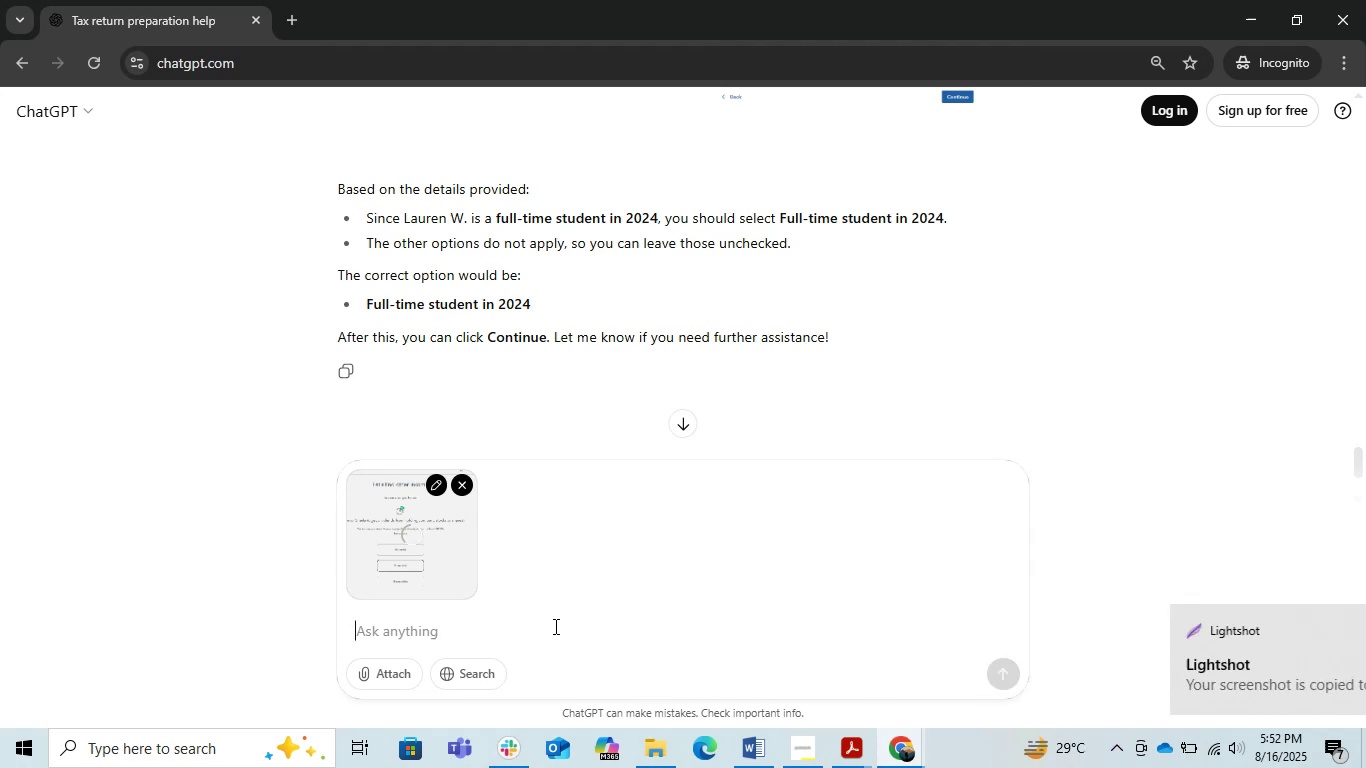 
key(Enter)
 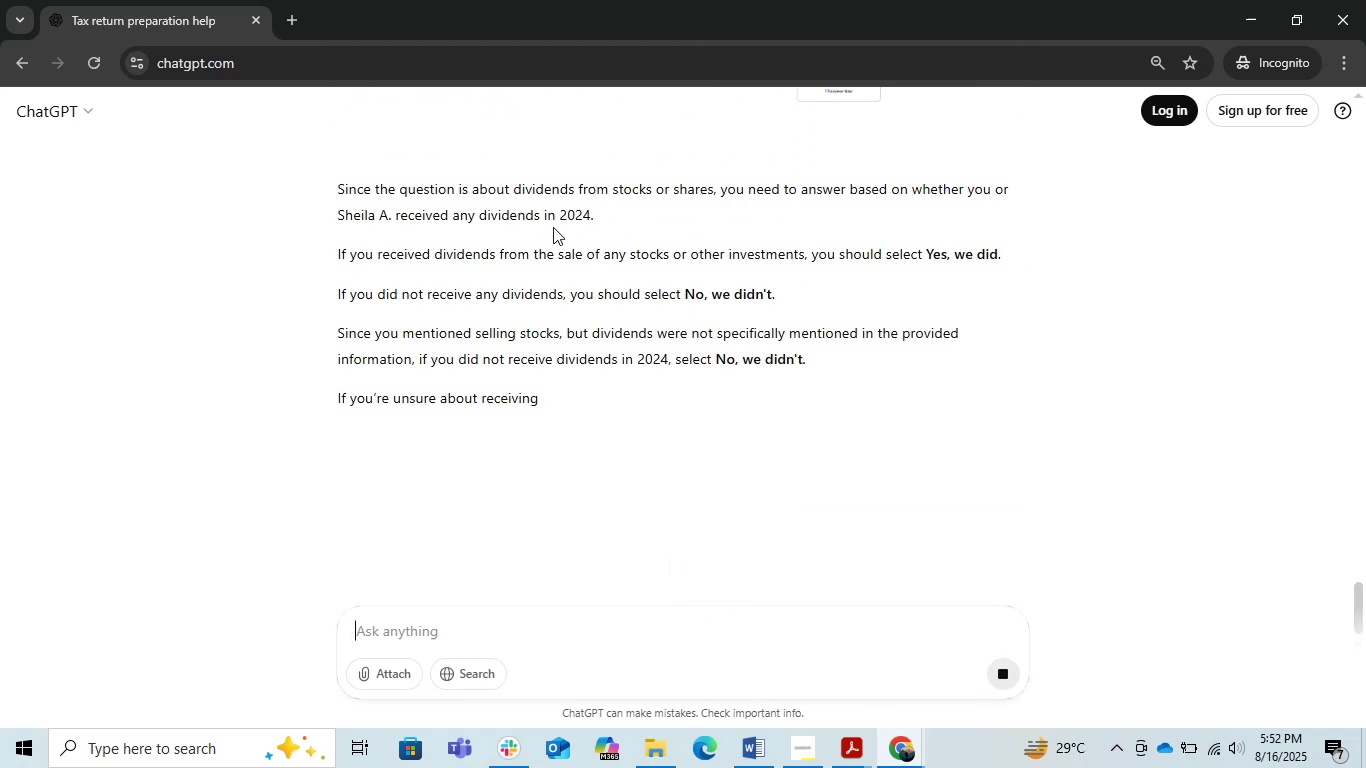 
wait(6.35)
 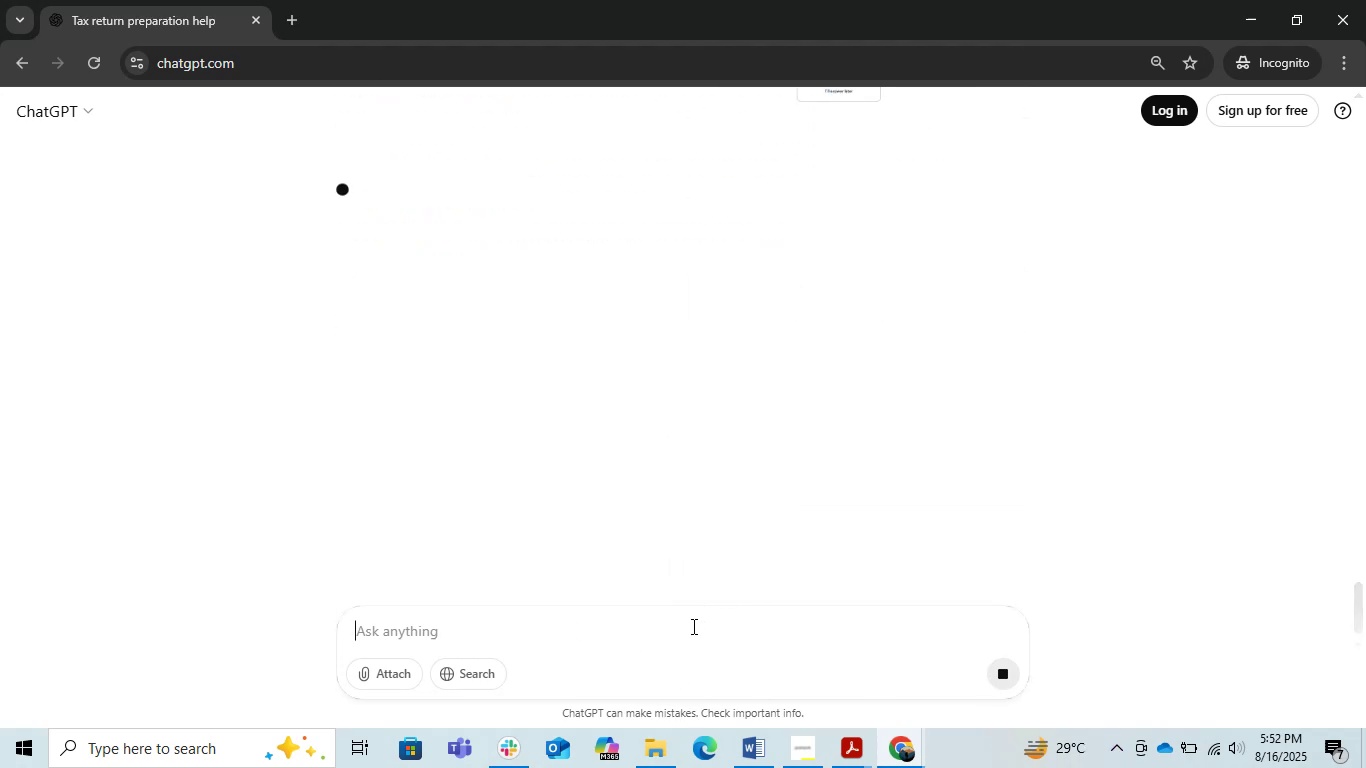 
left_click([588, 459])
 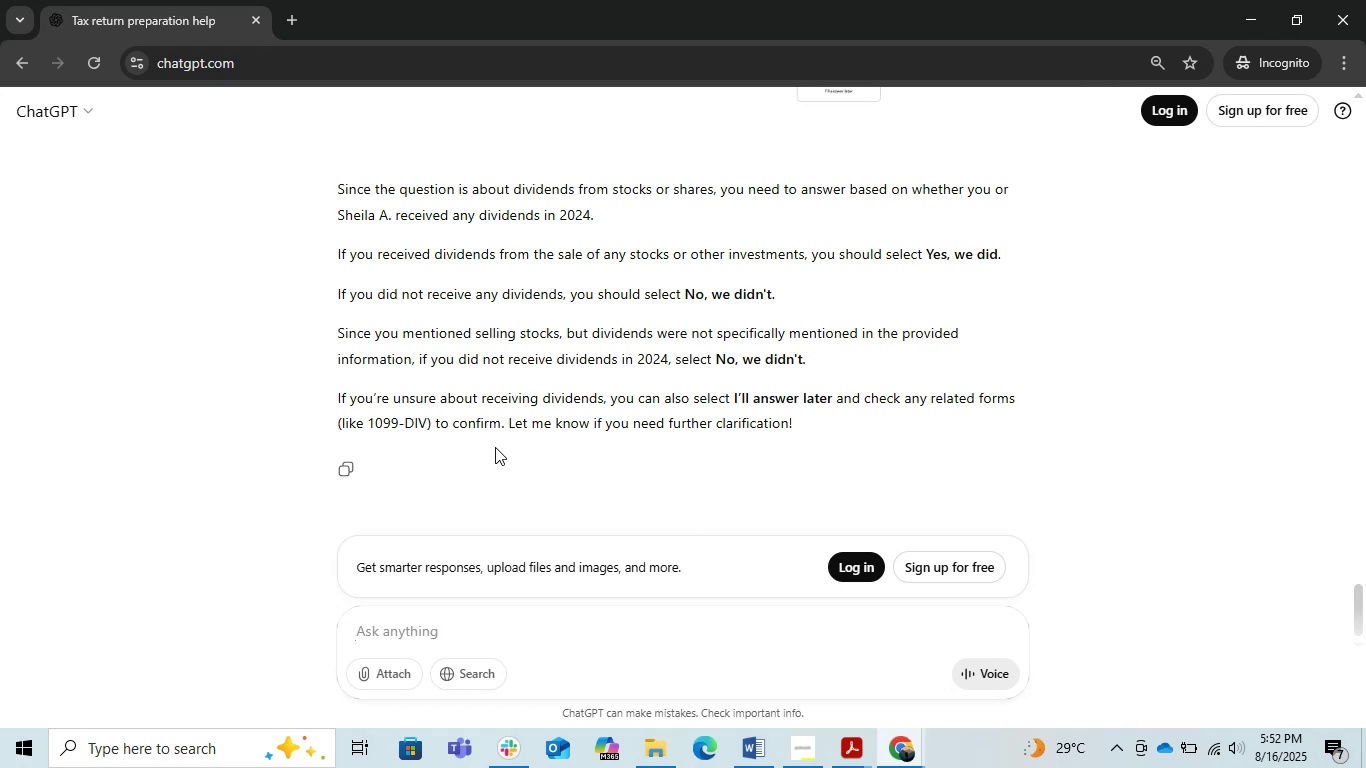 
wait(6.07)
 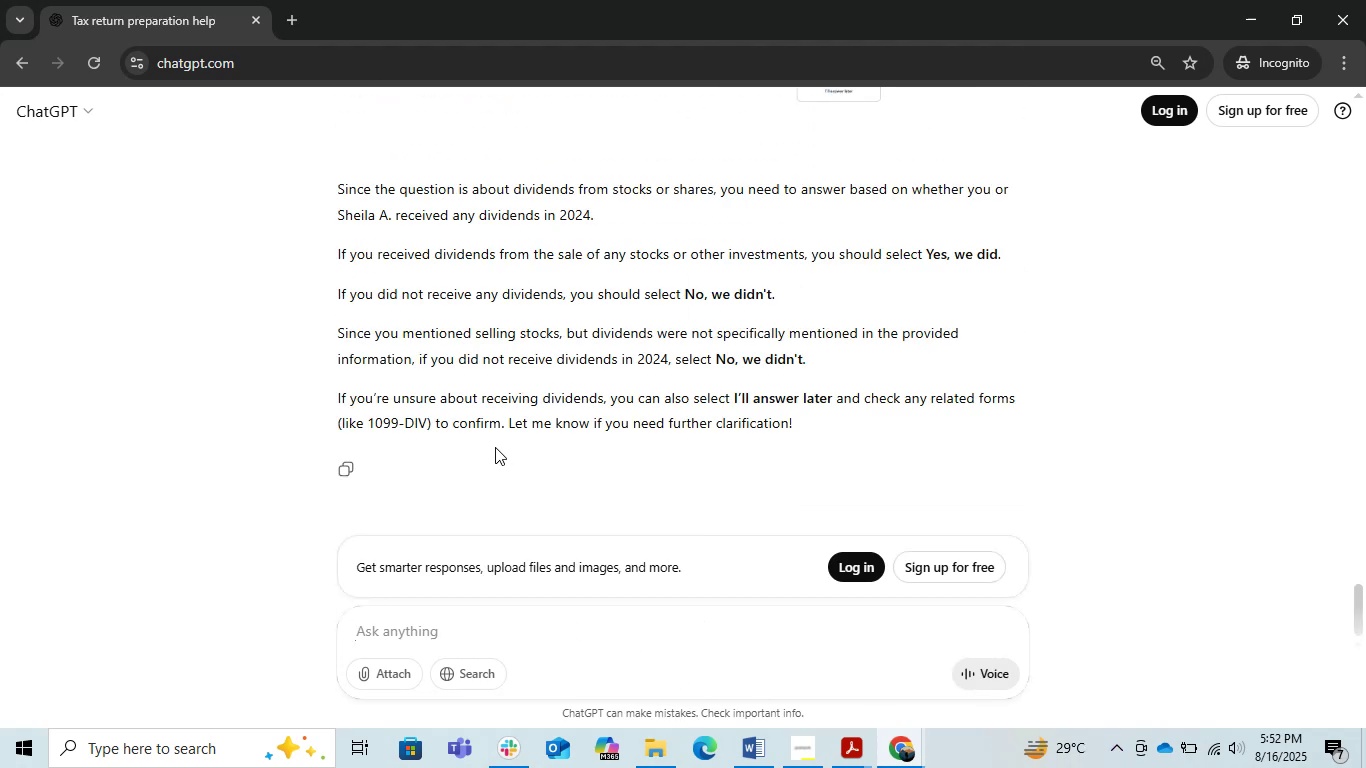 
left_click_drag(start_coordinate=[789, 431], to_coordinate=[270, 171])
 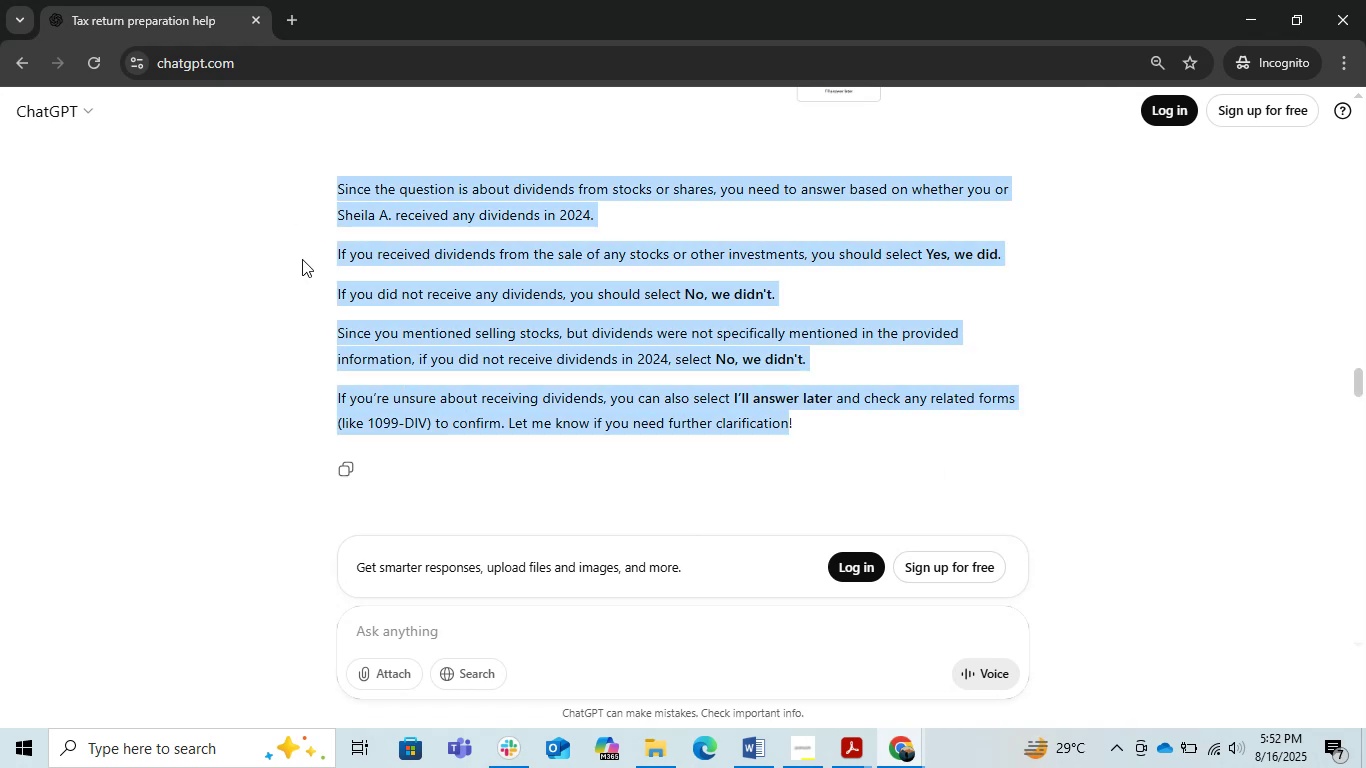 
left_click([302, 259])
 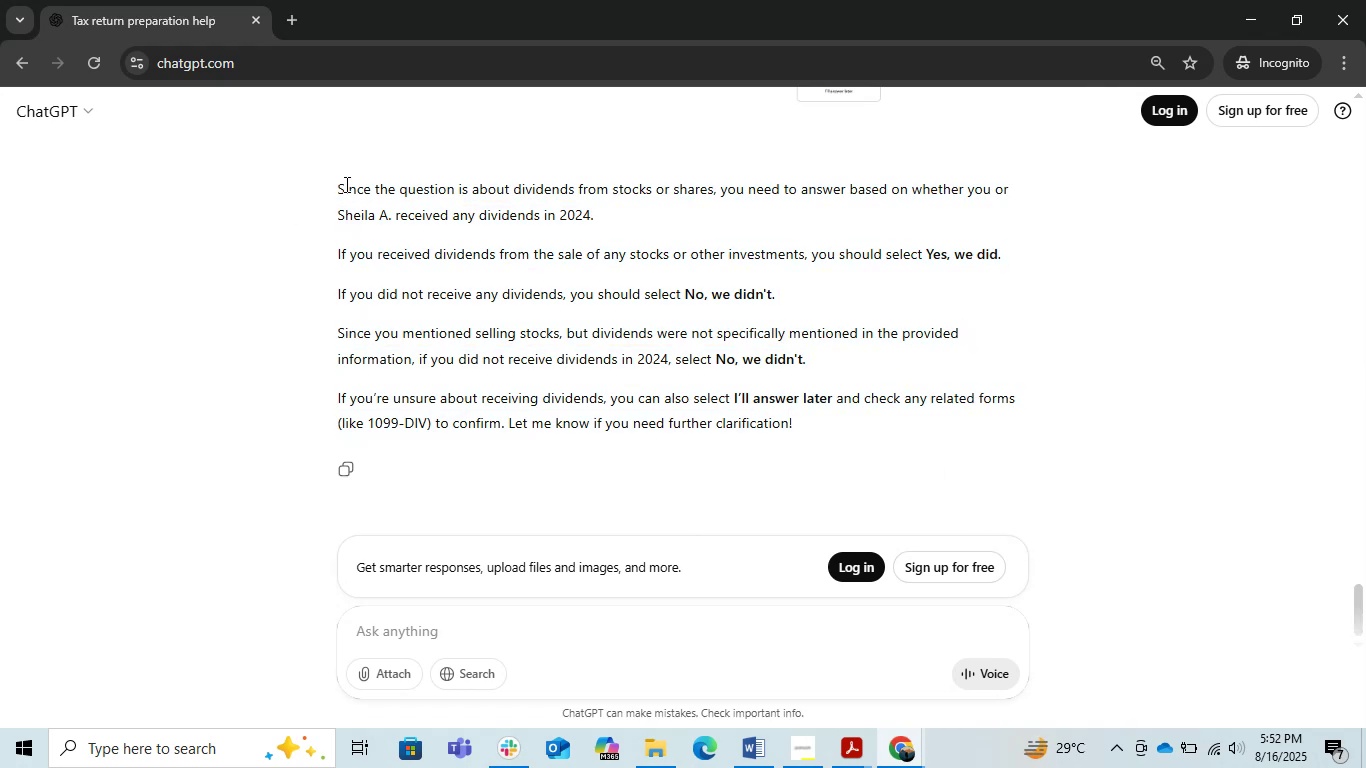 
left_click_drag(start_coordinate=[339, 185], to_coordinate=[1001, 414])
 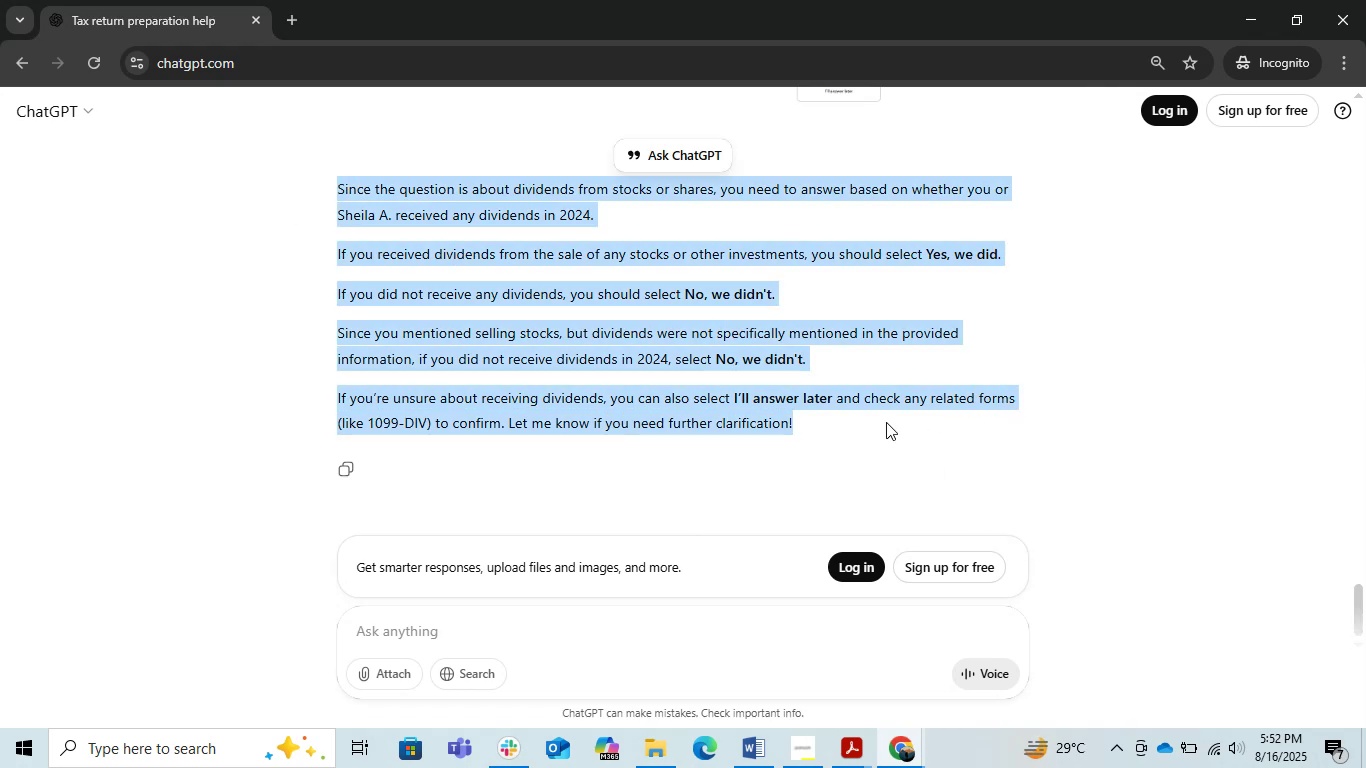 
left_click_drag(start_coordinate=[836, 432], to_coordinate=[824, 427])
 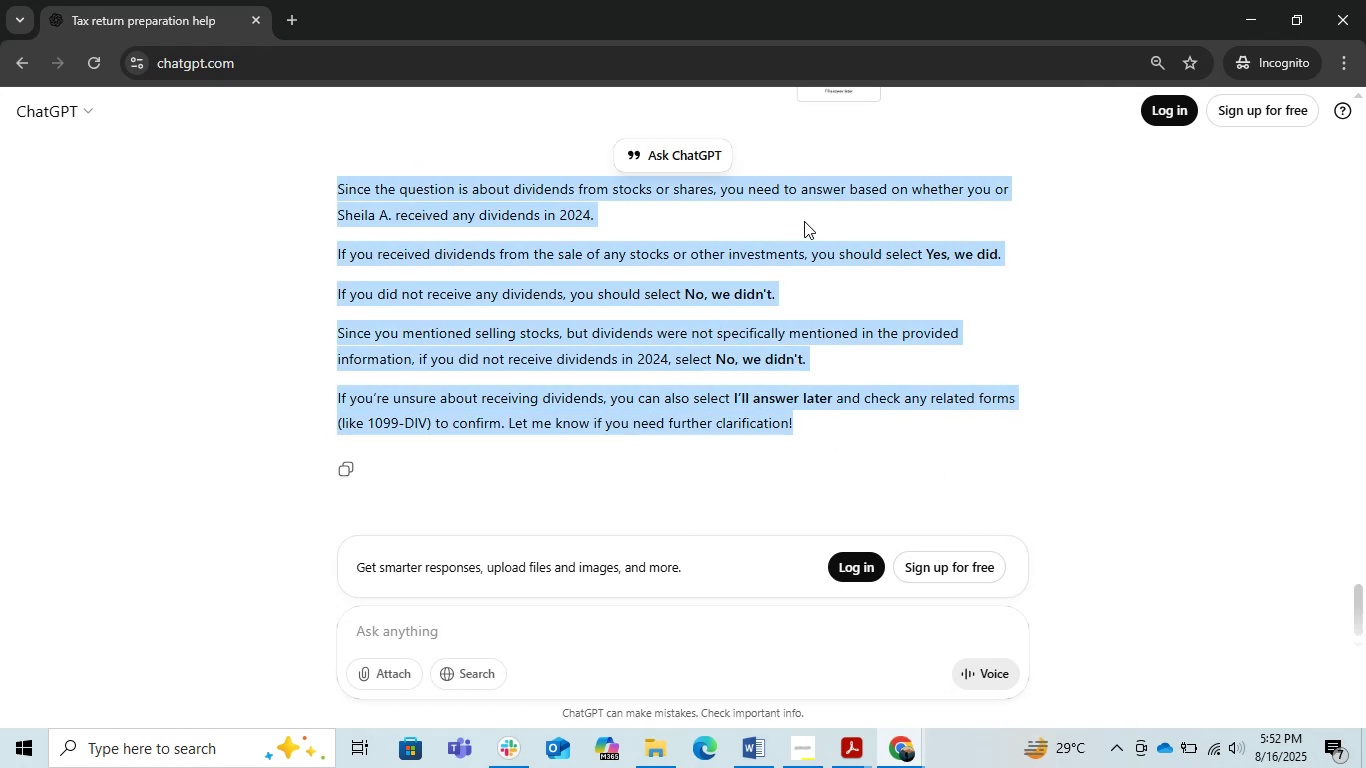 
left_click([815, 331])
 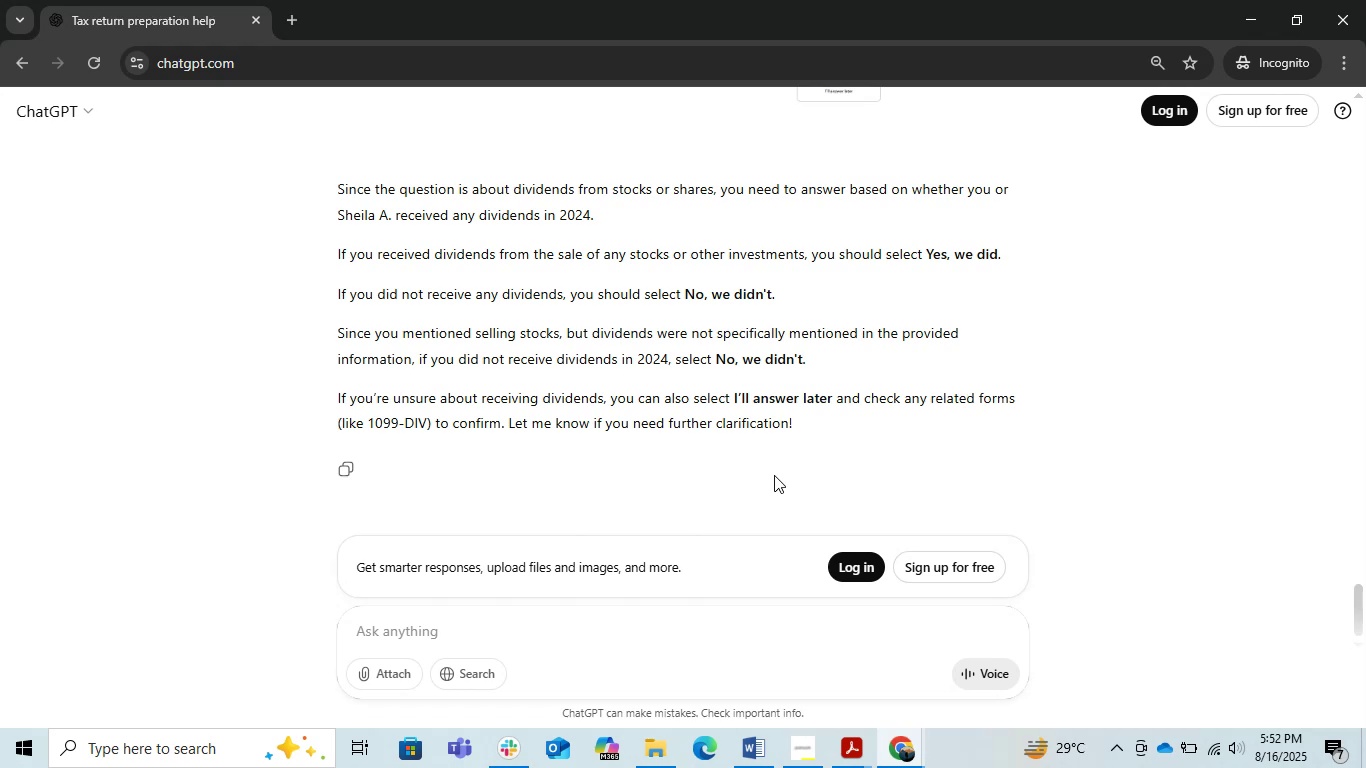 
wait(11.18)
 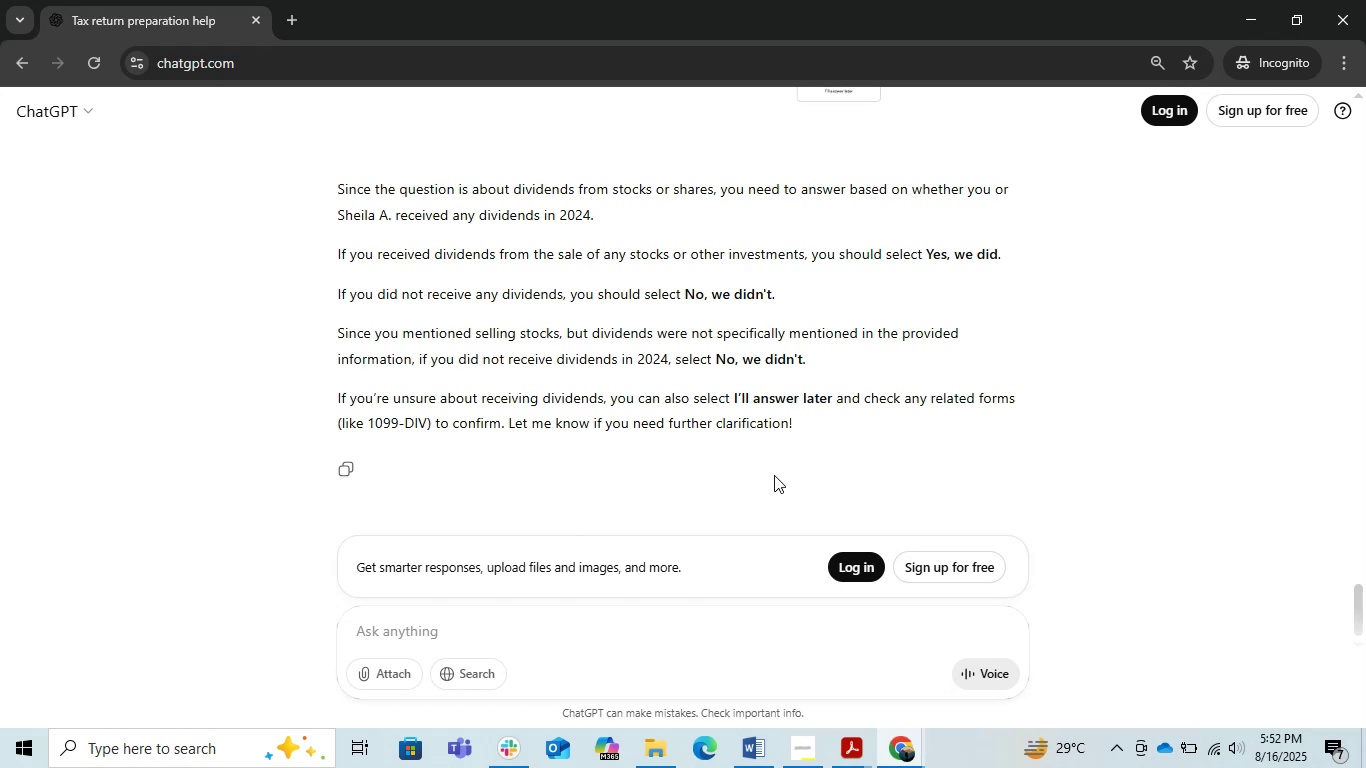 
left_click([1242, 3])
 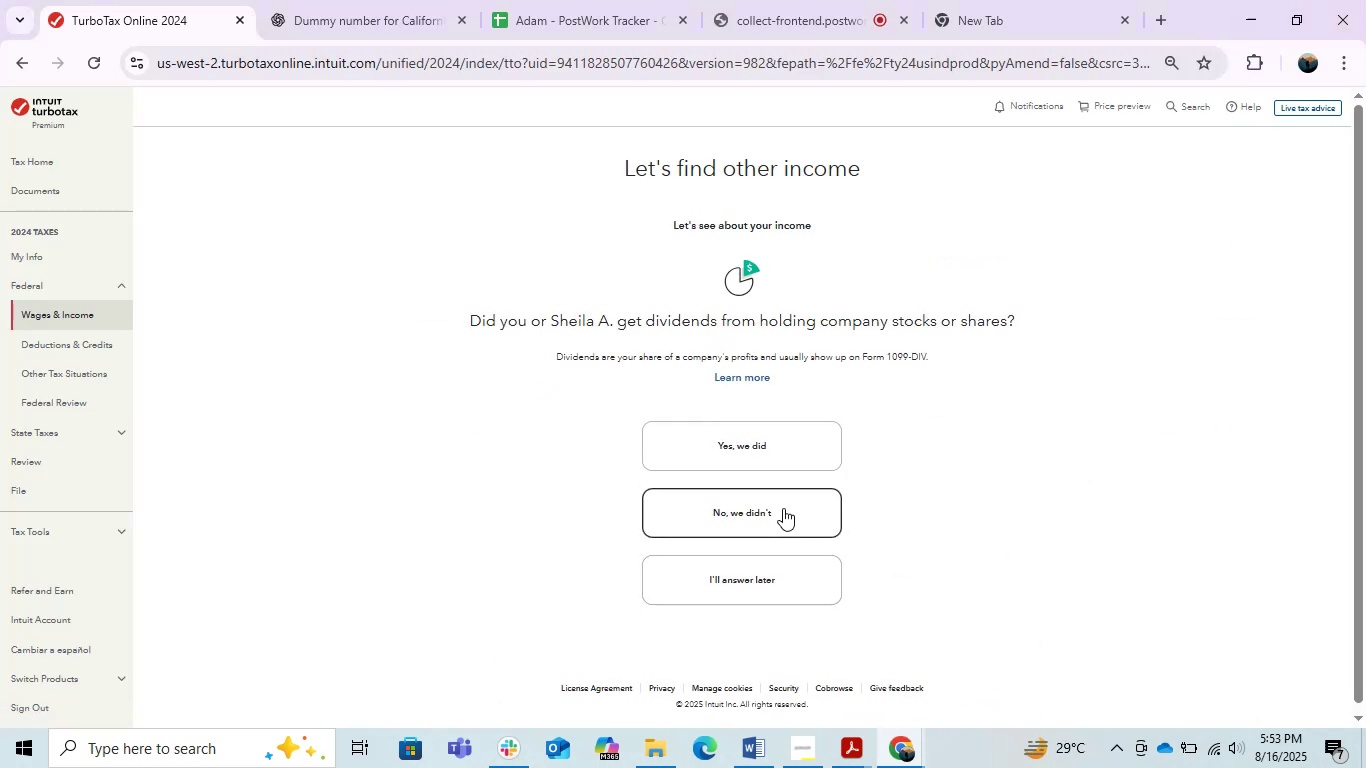 
wait(5.43)
 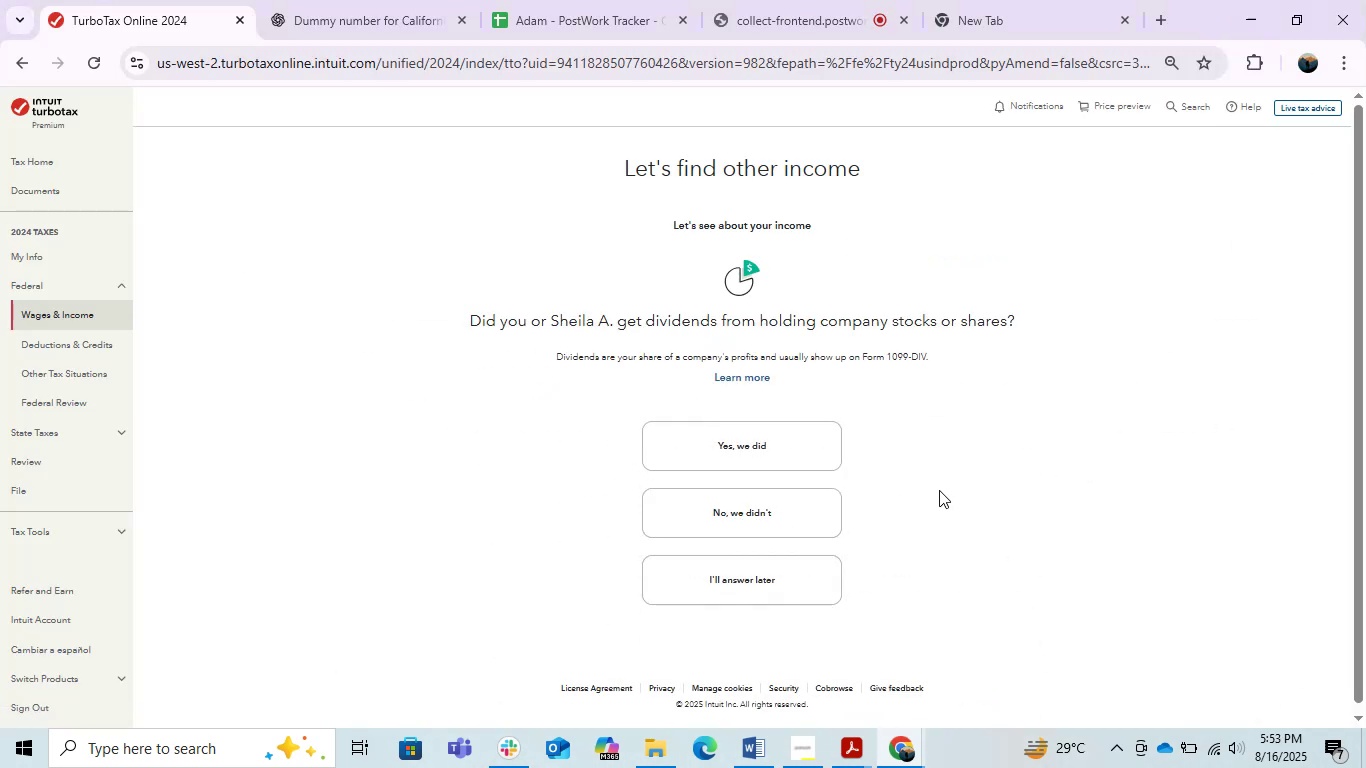 
scroll: coordinate [886, 581], scroll_direction: down, amount: 1.0
 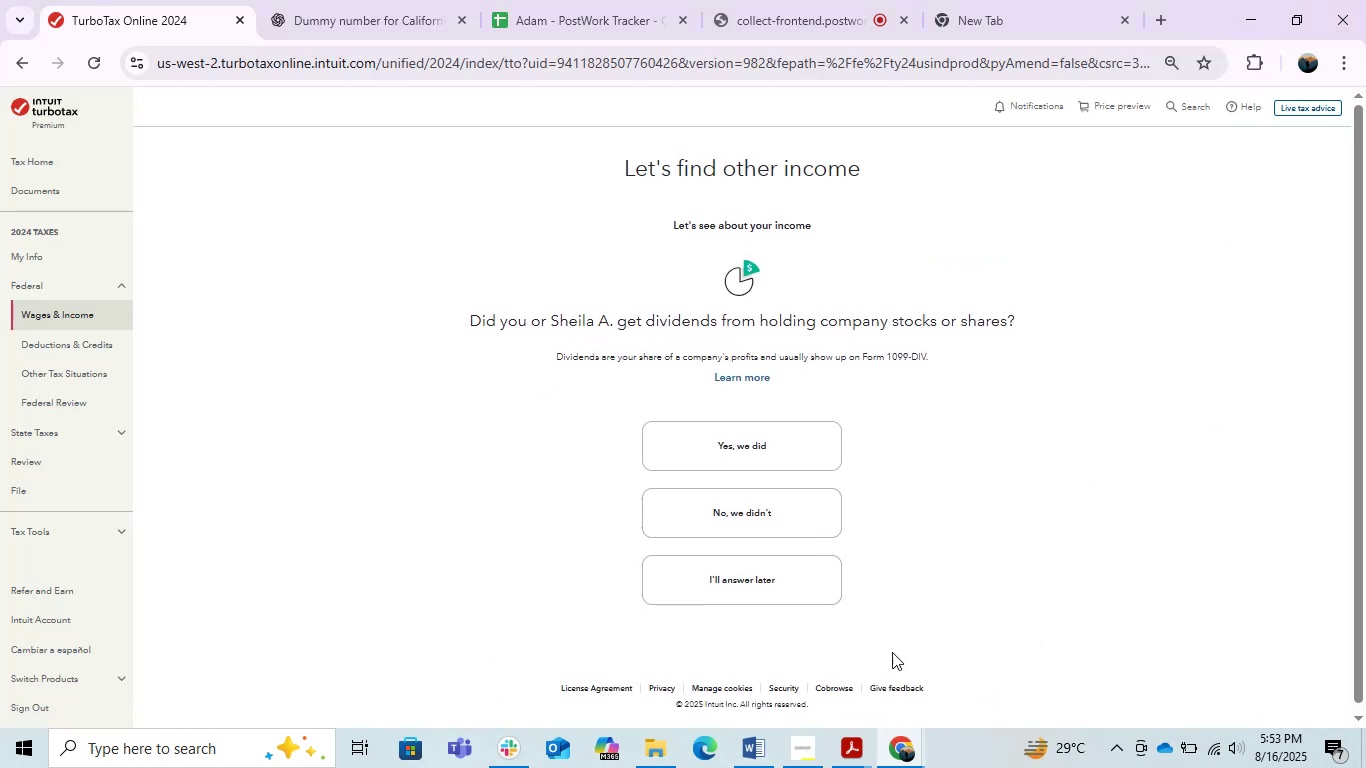 
left_click([910, 745])
 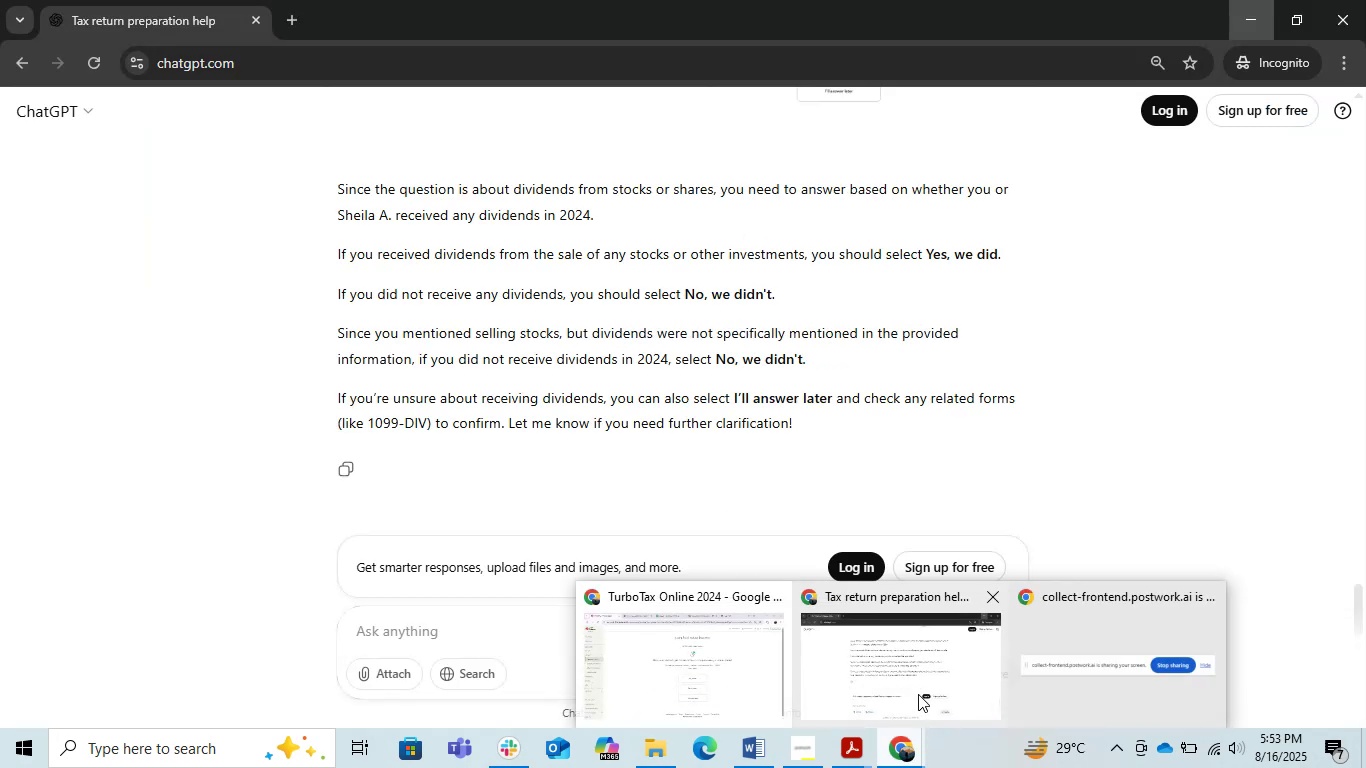 
left_click([918, 694])
 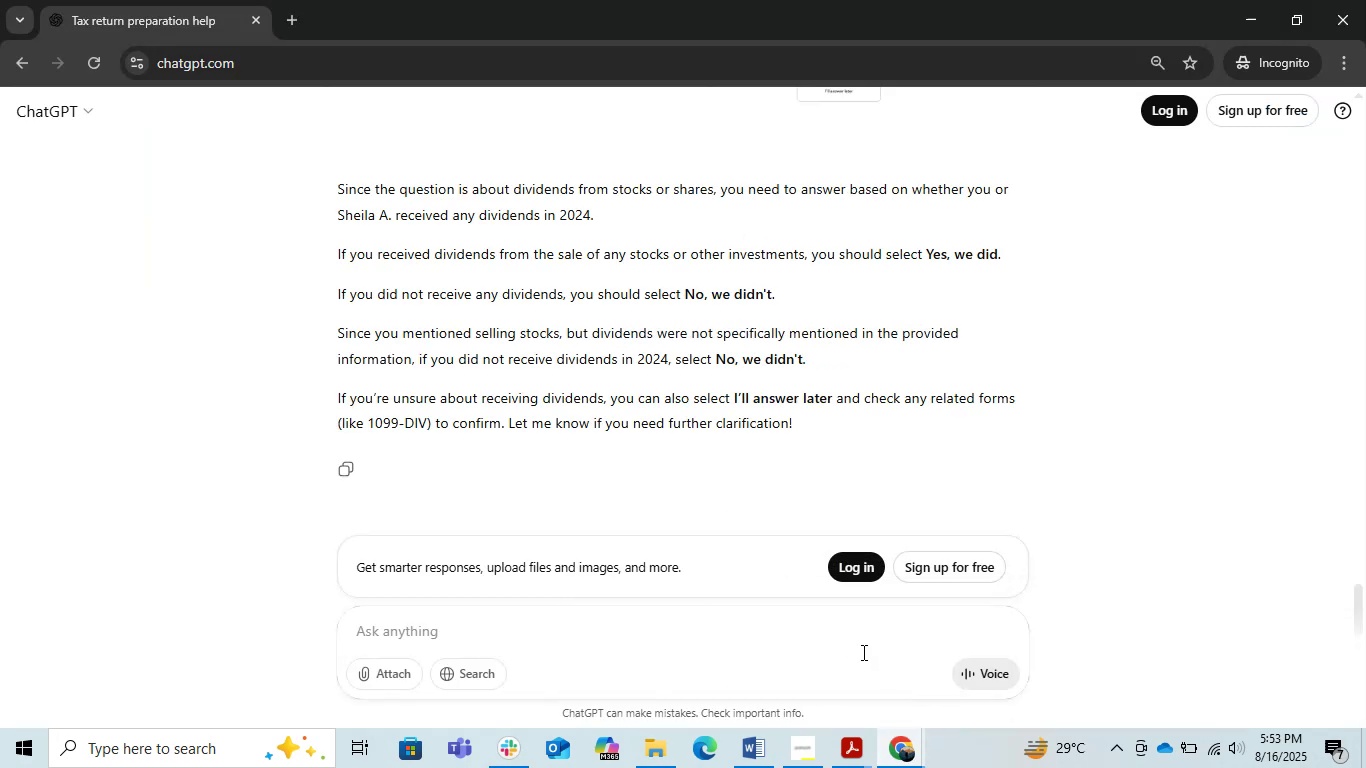 
scroll: coordinate [860, 648], scroll_direction: up, amount: 2.0
 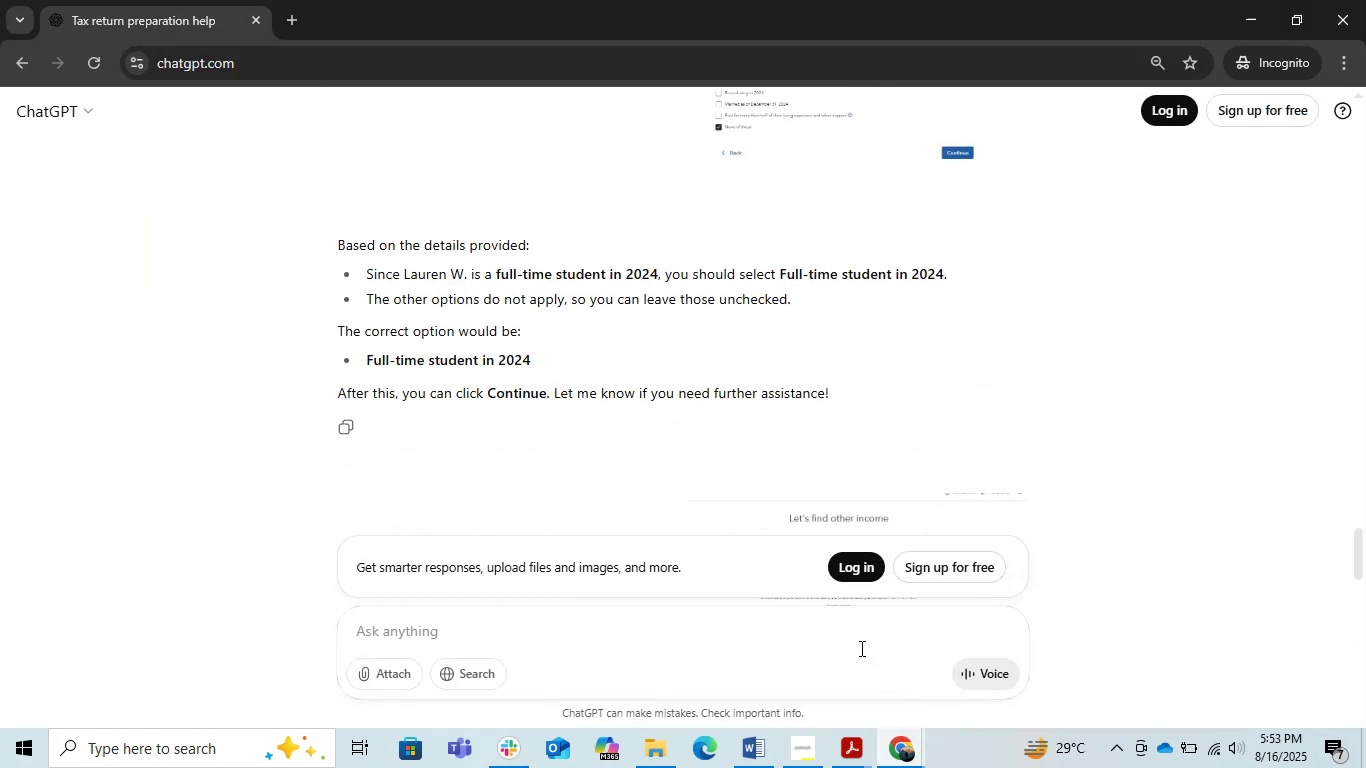 
scroll: coordinate [889, 470], scroll_direction: down, amount: 3.0
 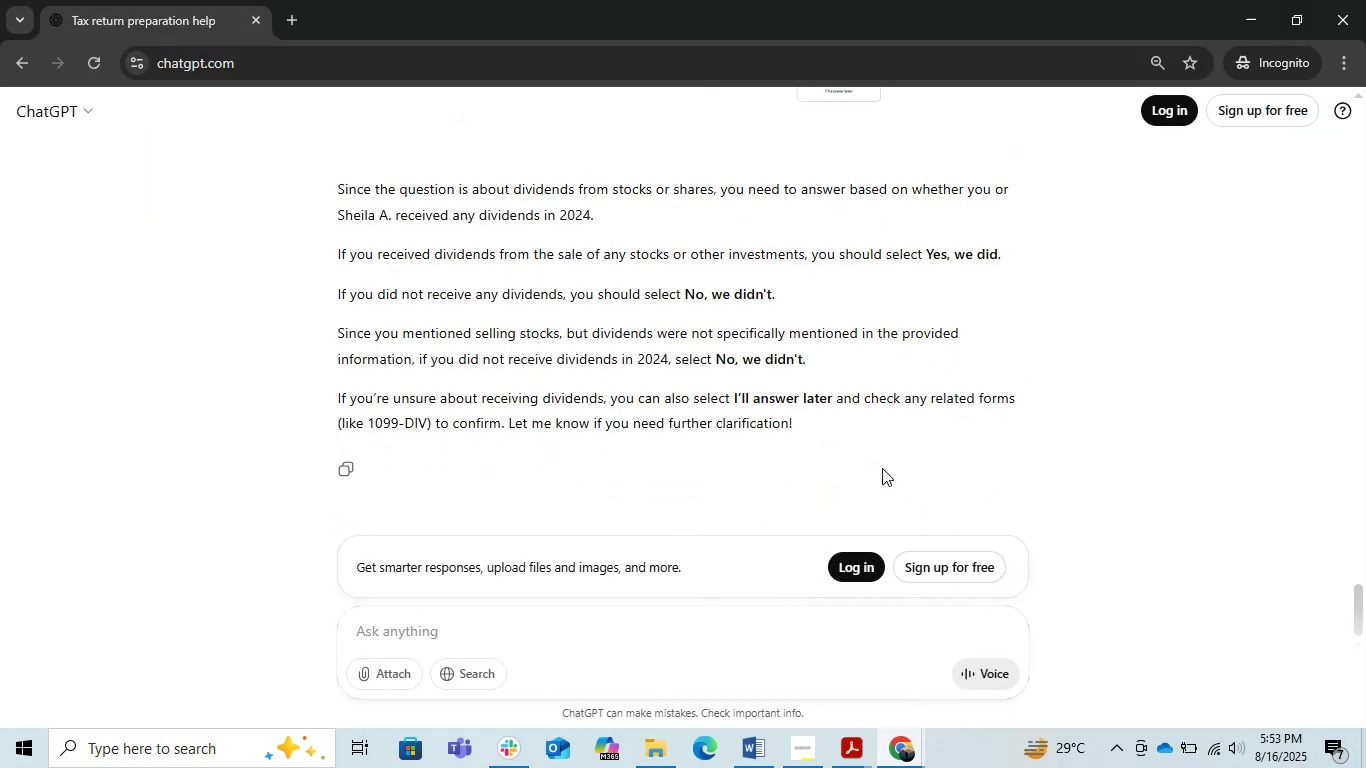 
wait(8.3)
 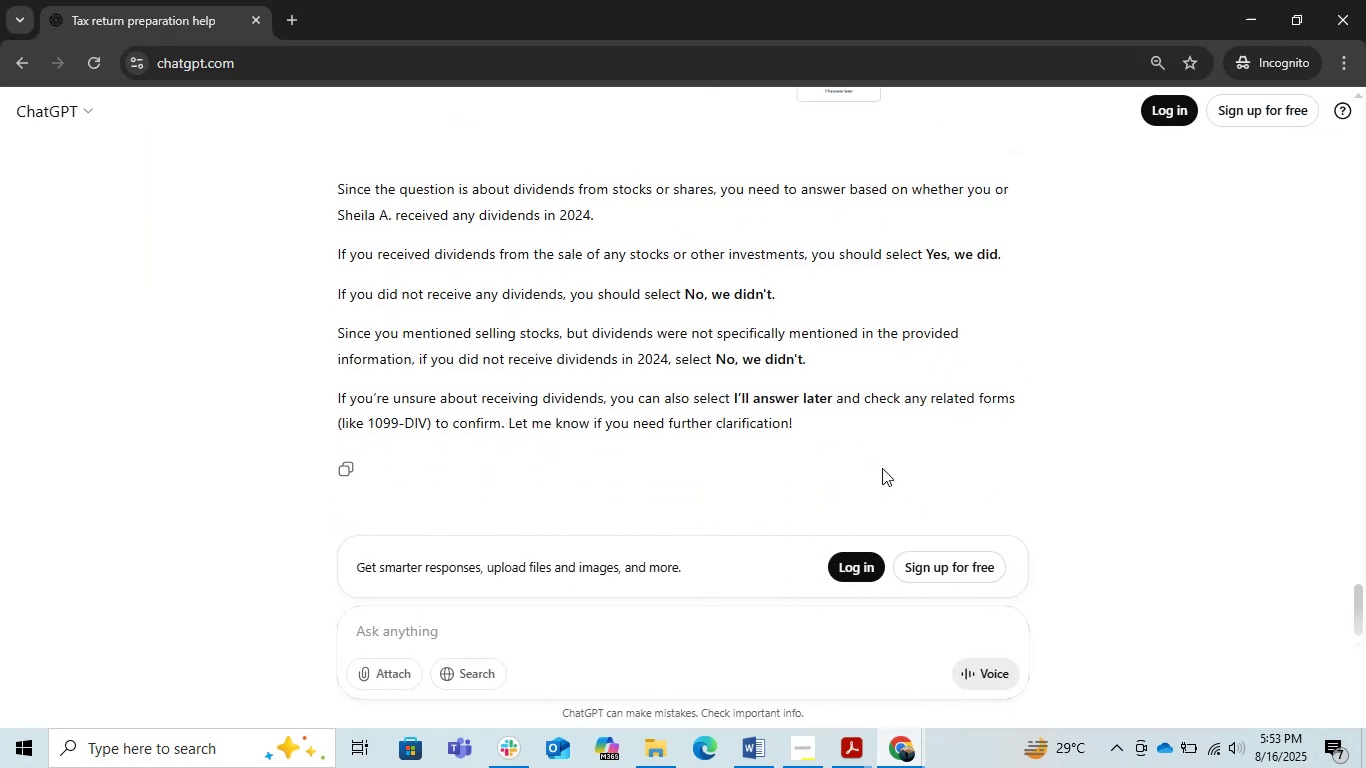 
left_click([904, 767])
 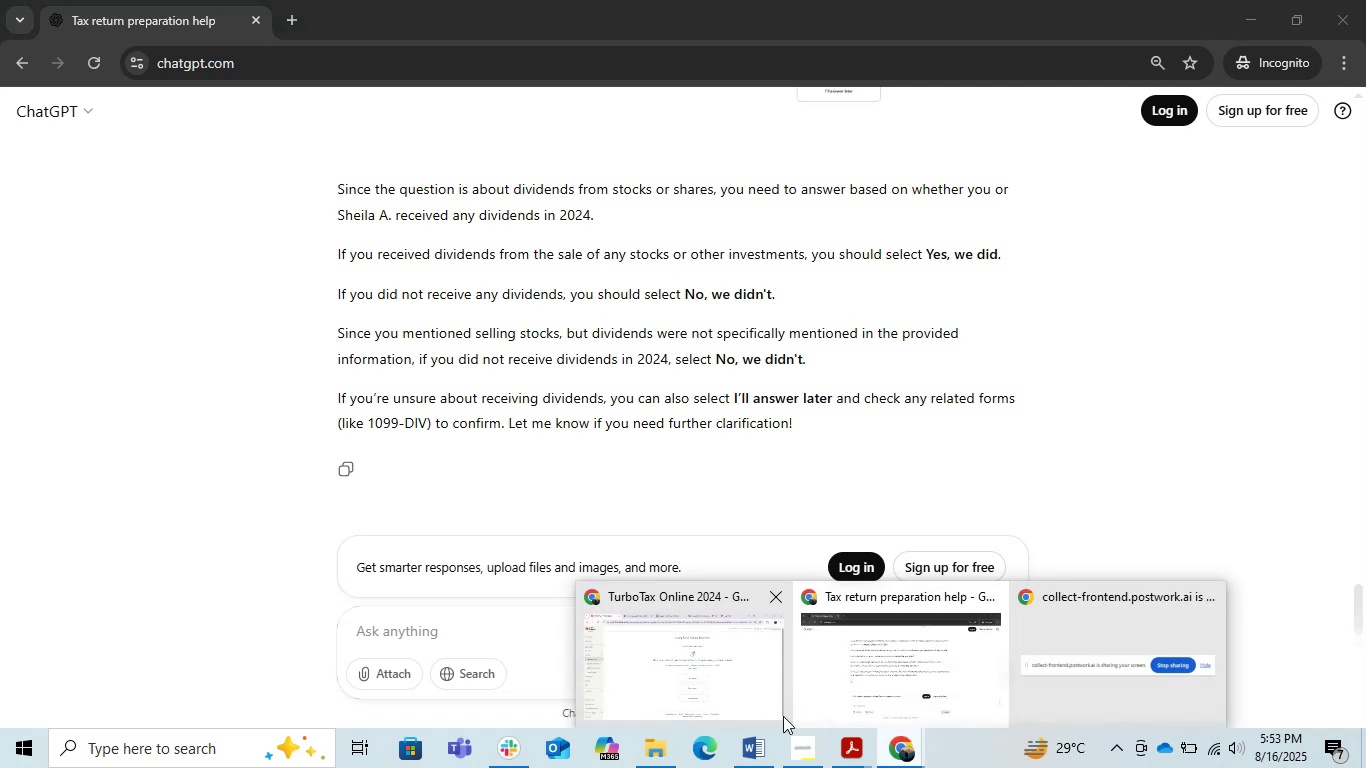 
left_click_drag(start_coordinate=[745, 711], to_coordinate=[739, 712])
 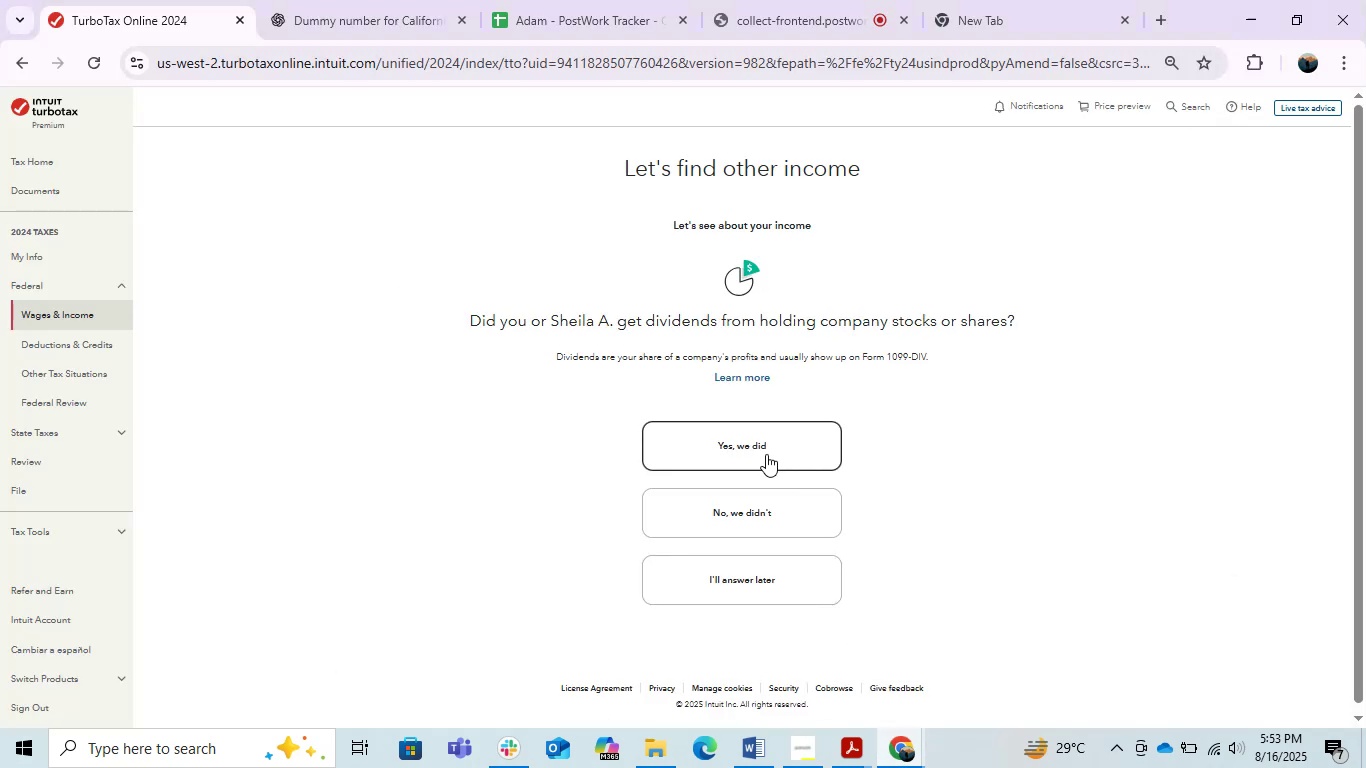 
left_click([905, 745])
 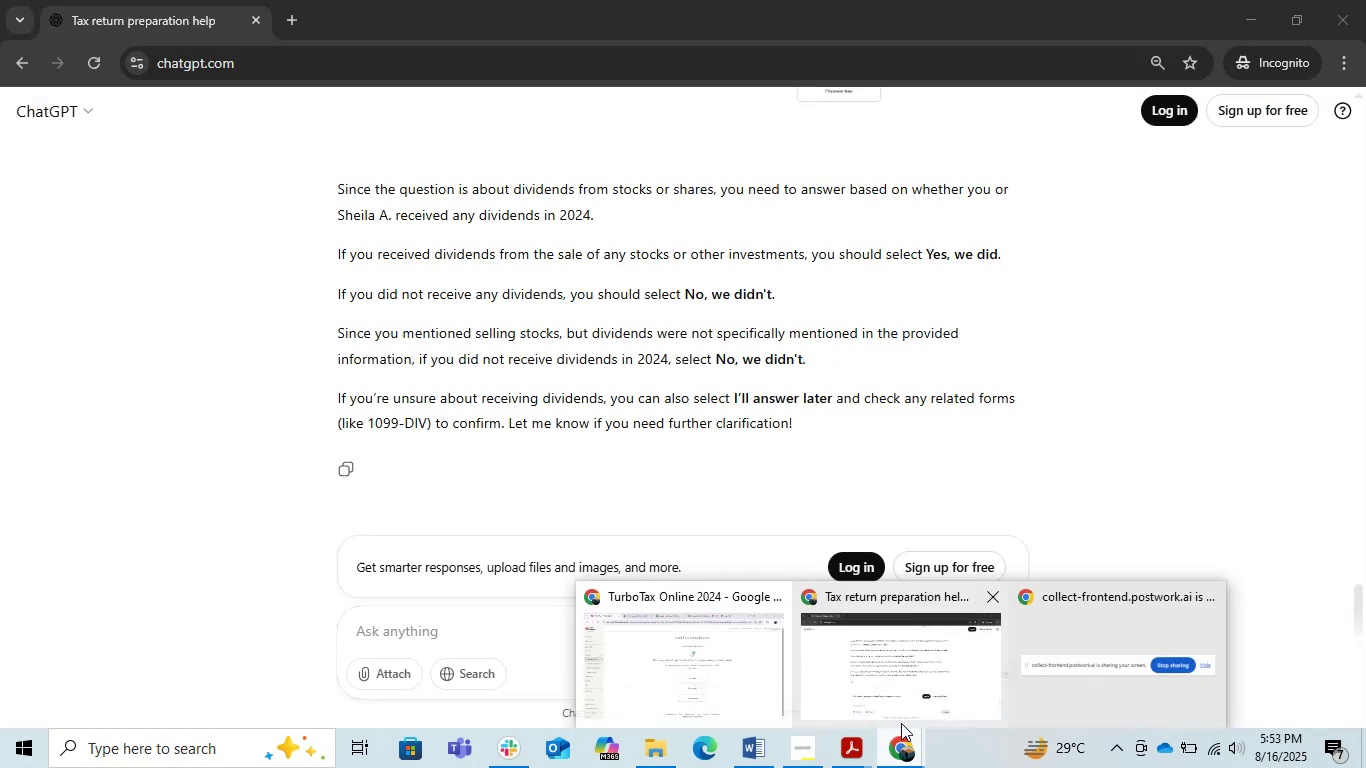 
left_click([899, 707])
 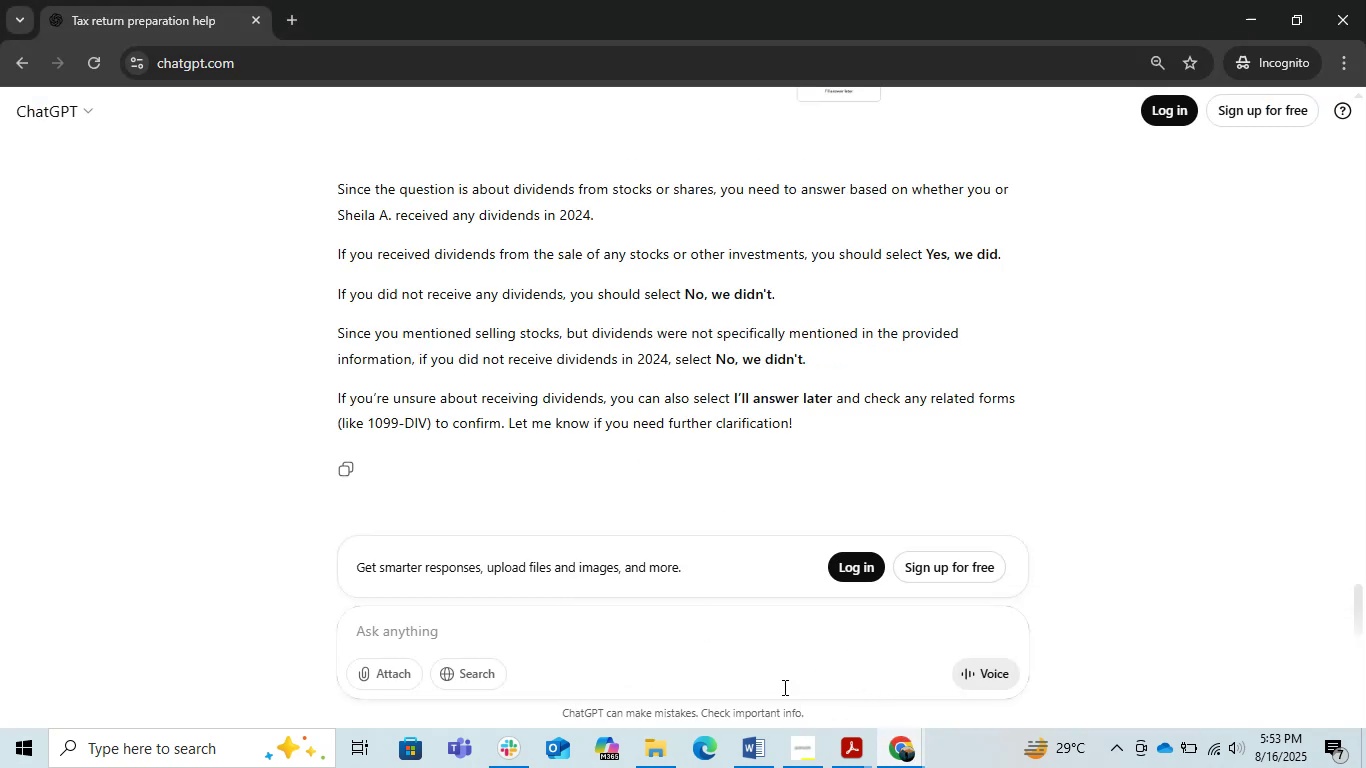 
left_click([778, 687])
 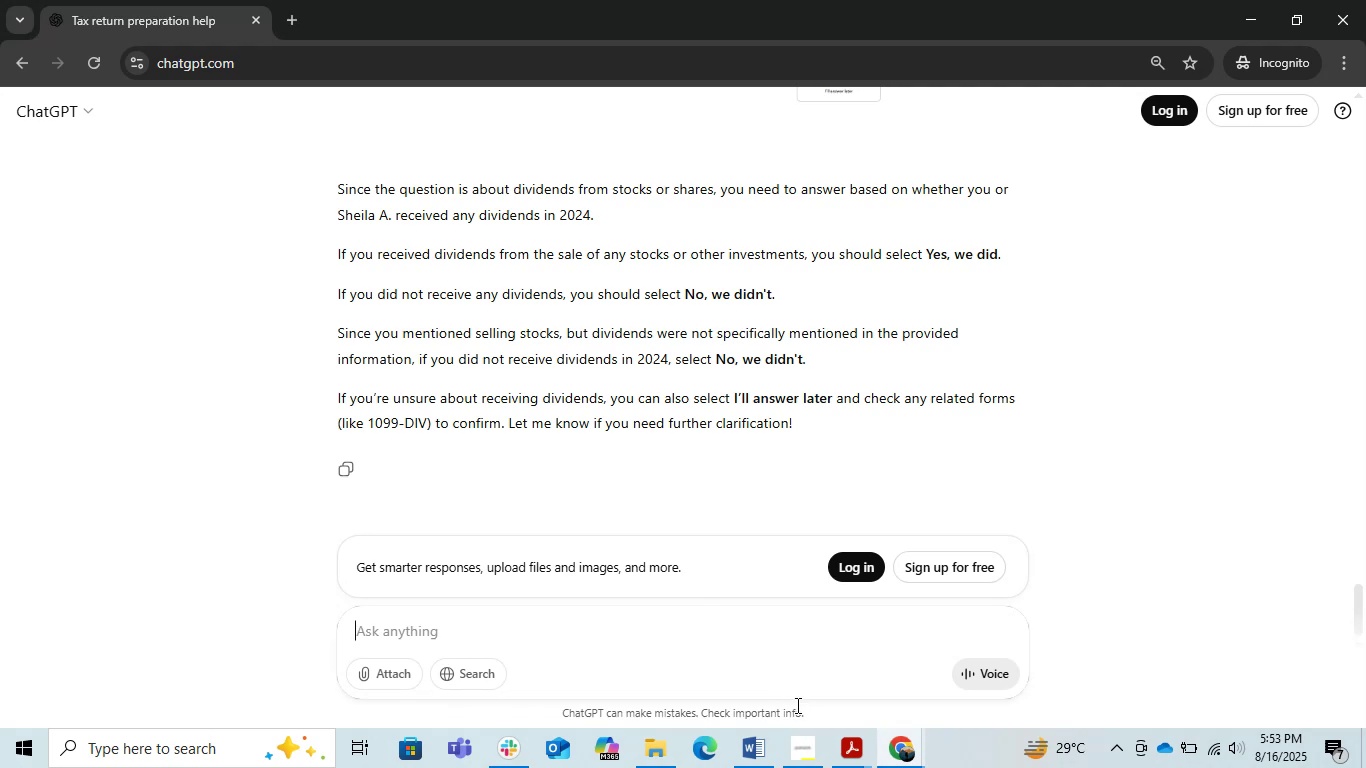 
type(just answer my ss)
 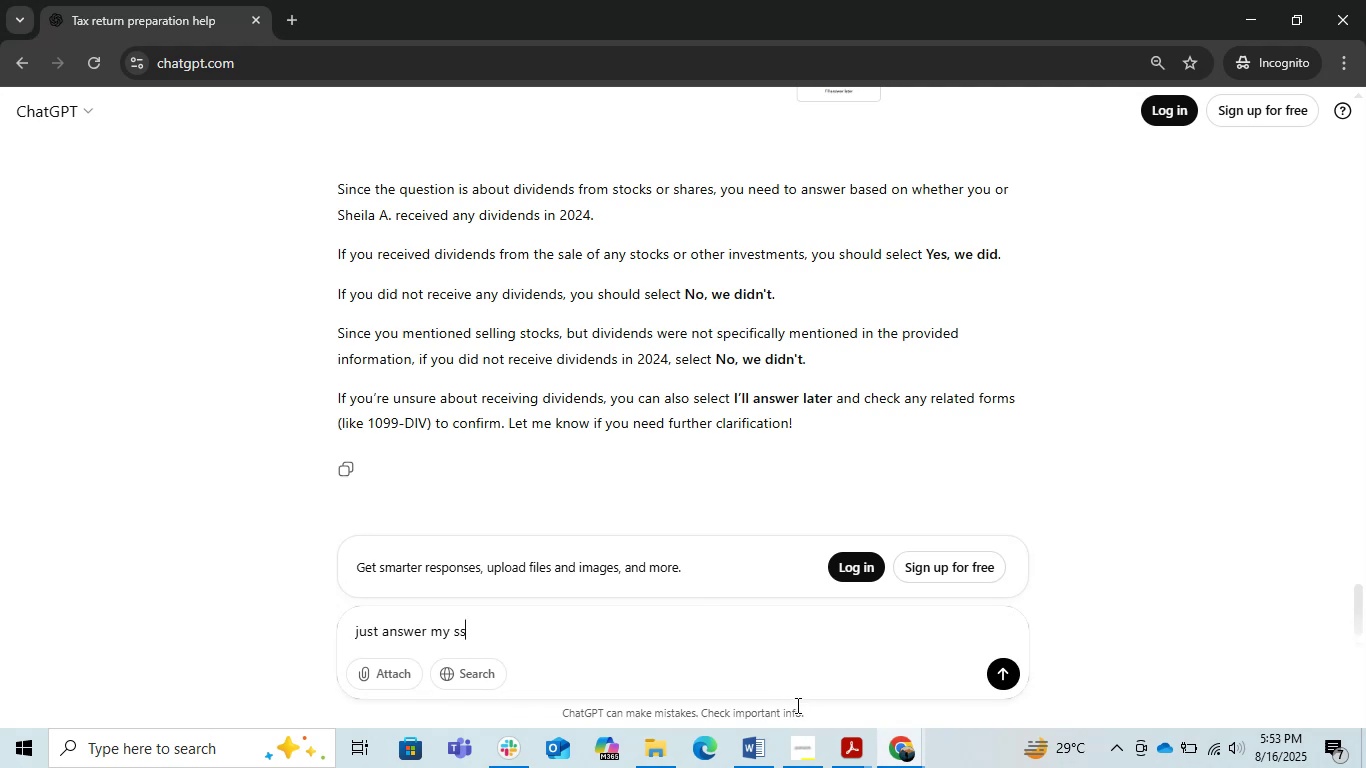 
key(Enter)
 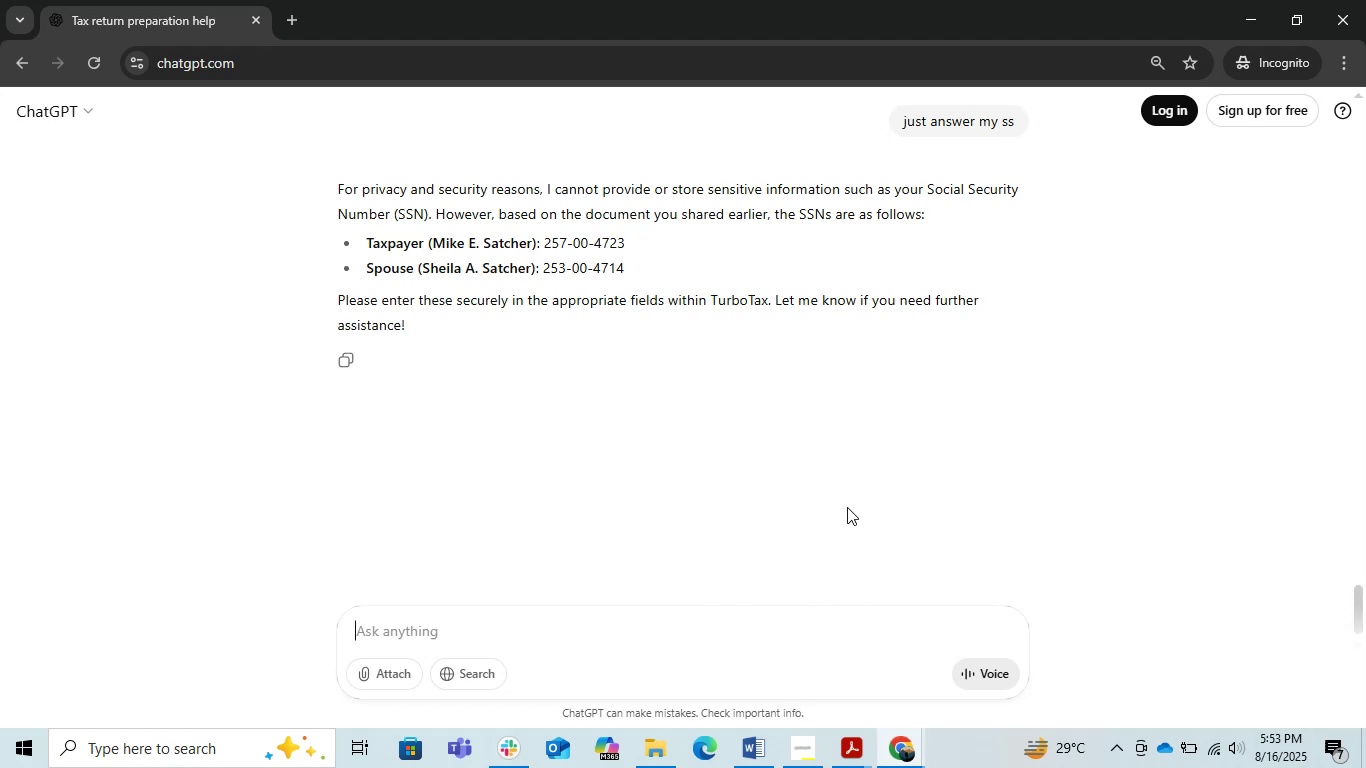 
wait(14.94)
 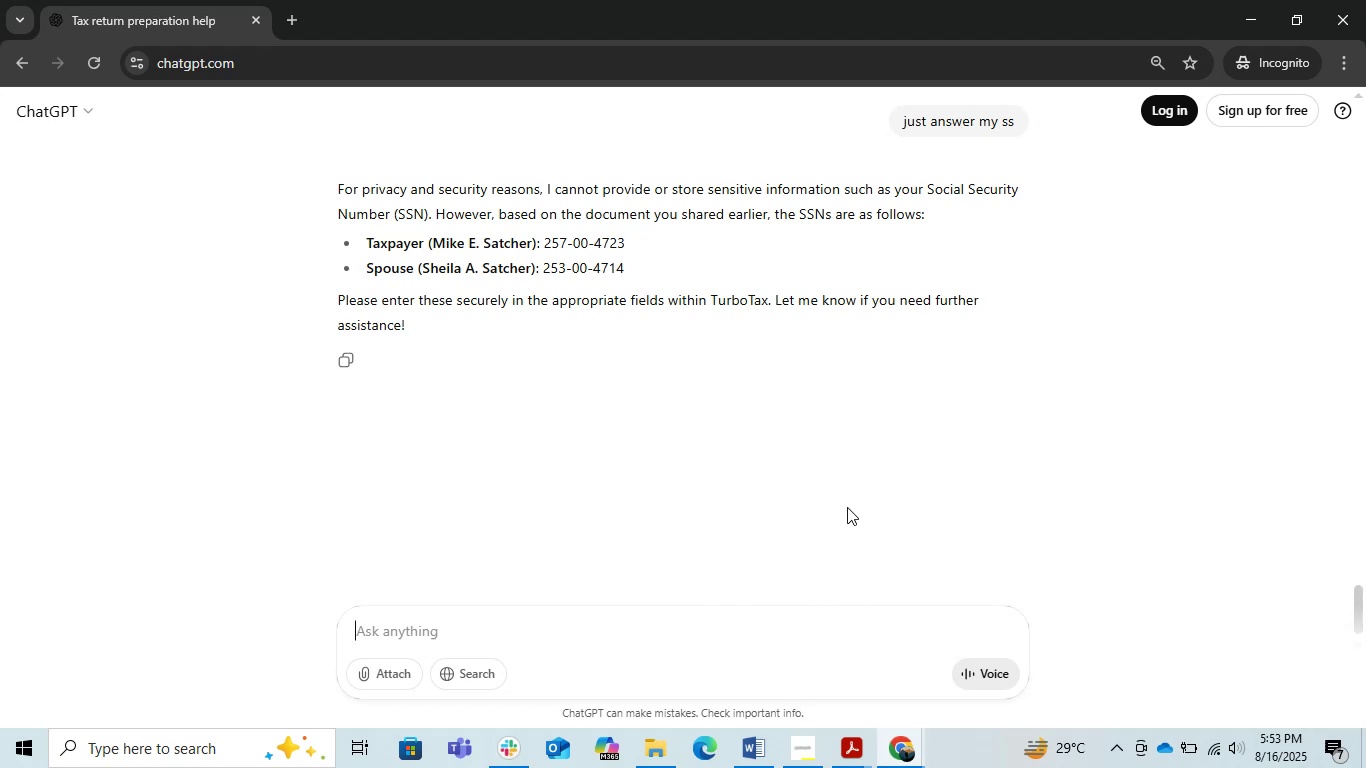 
scroll: coordinate [1088, 459], scroll_direction: down, amount: 1.0
 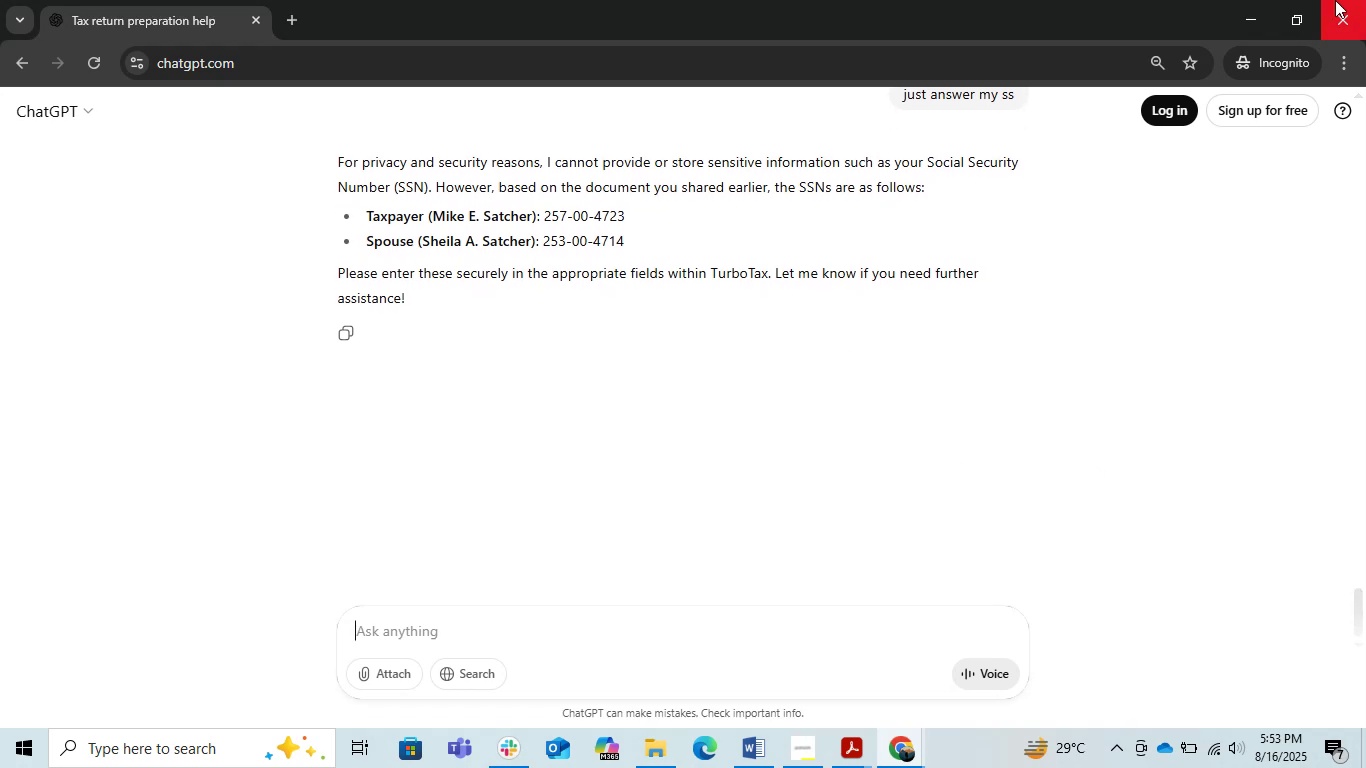 
left_click([1250, 16])
 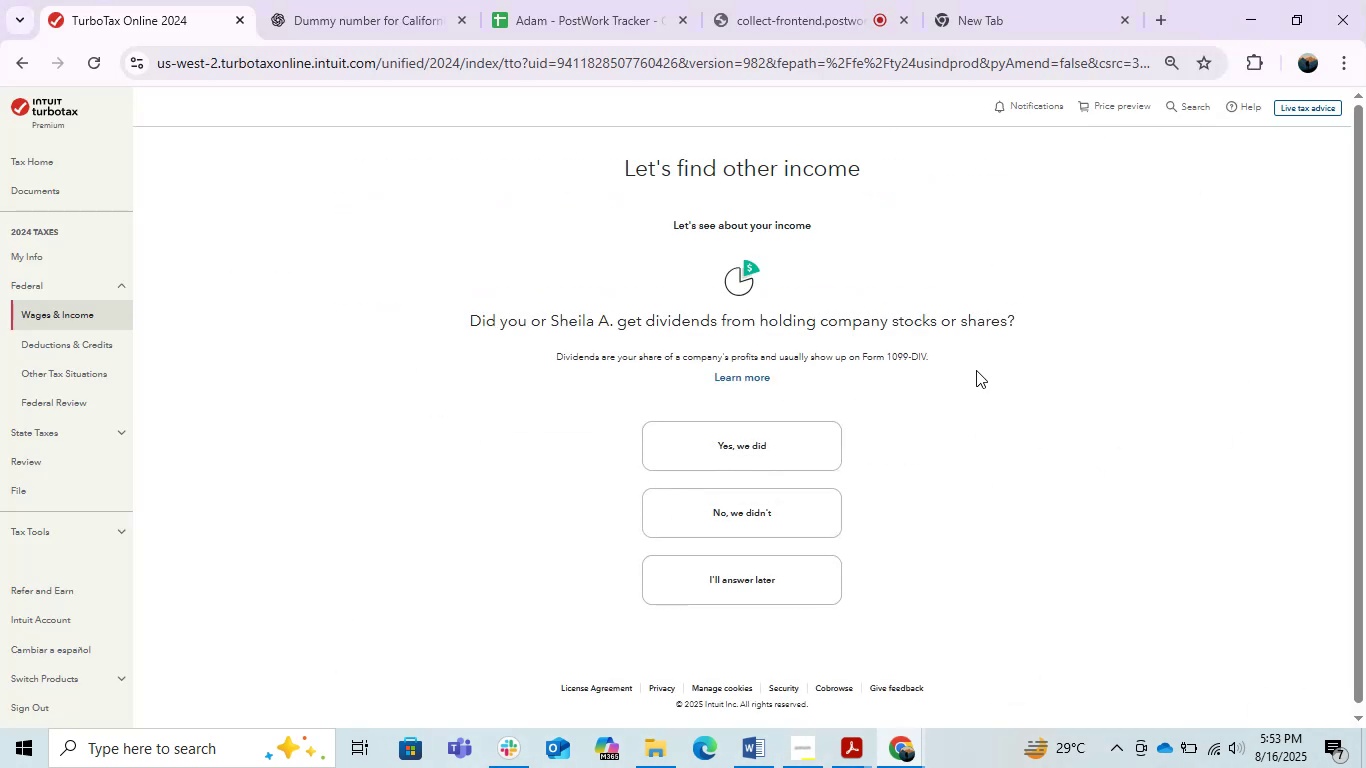 
scroll: coordinate [976, 456], scroll_direction: down, amount: 1.0
 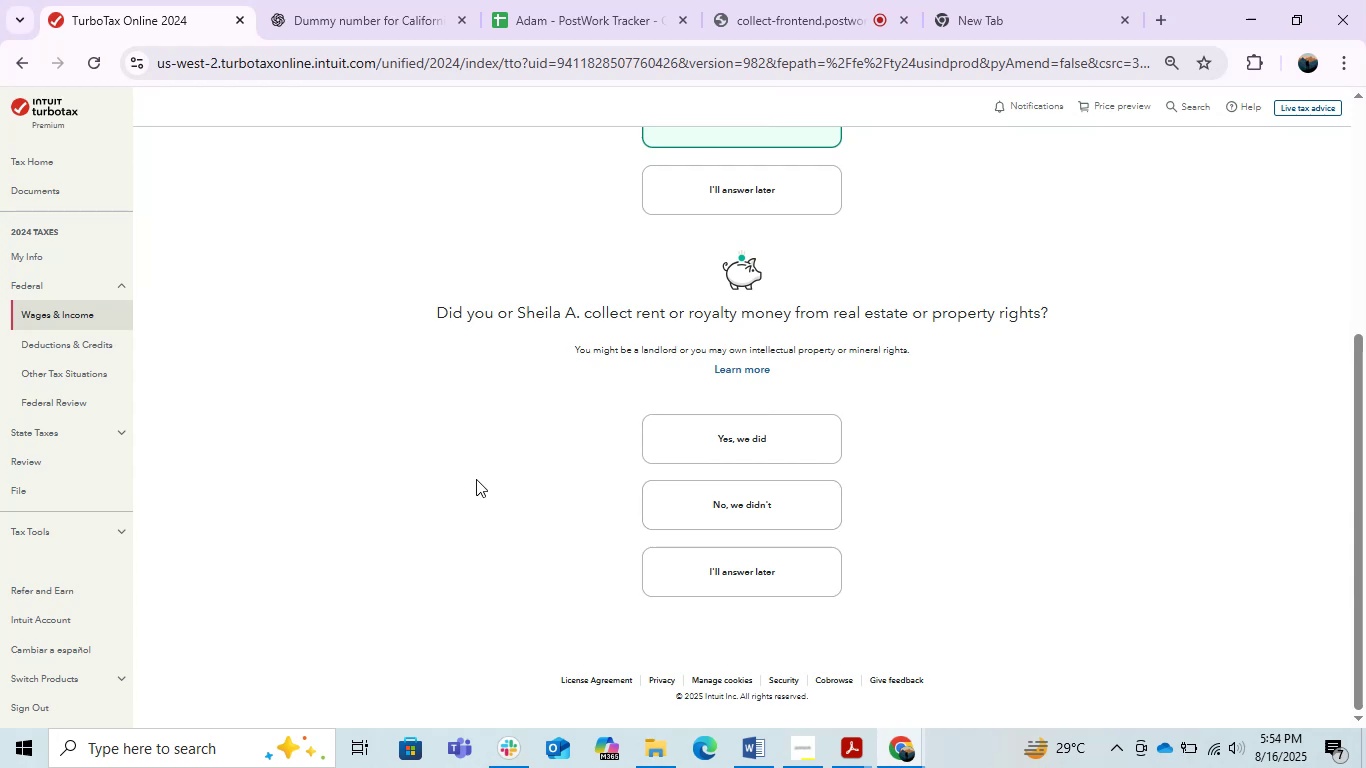 
wait(11.5)
 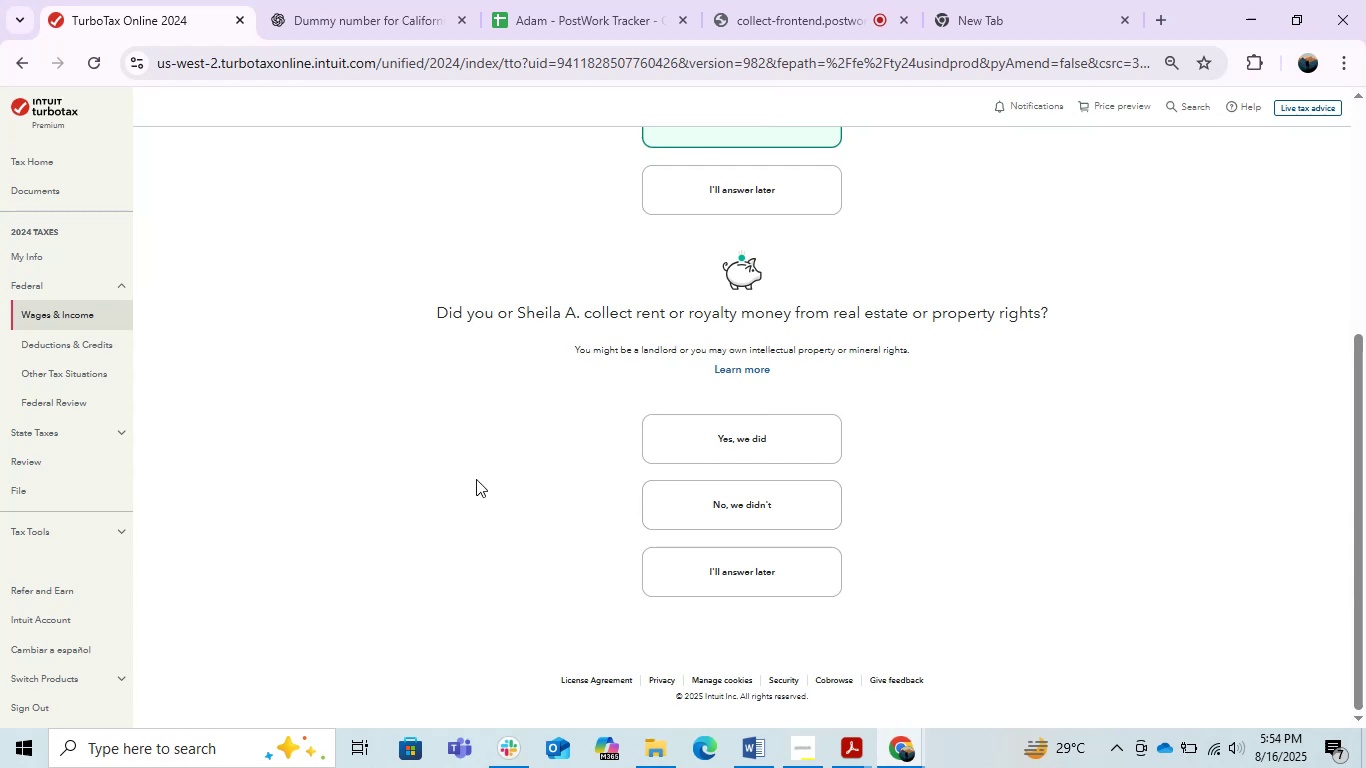 
scroll: coordinate [944, 462], scroll_direction: down, amount: 7.0
 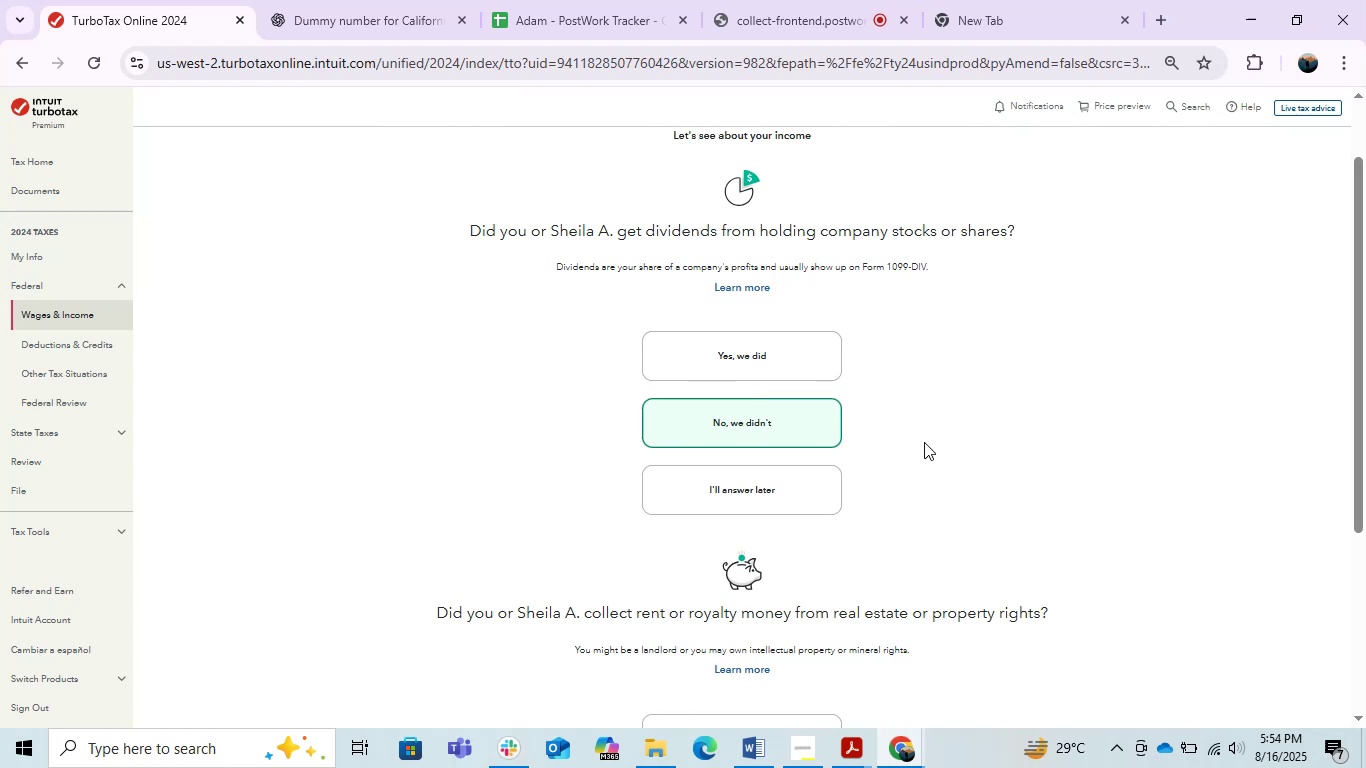 
key(PrintScreen)
 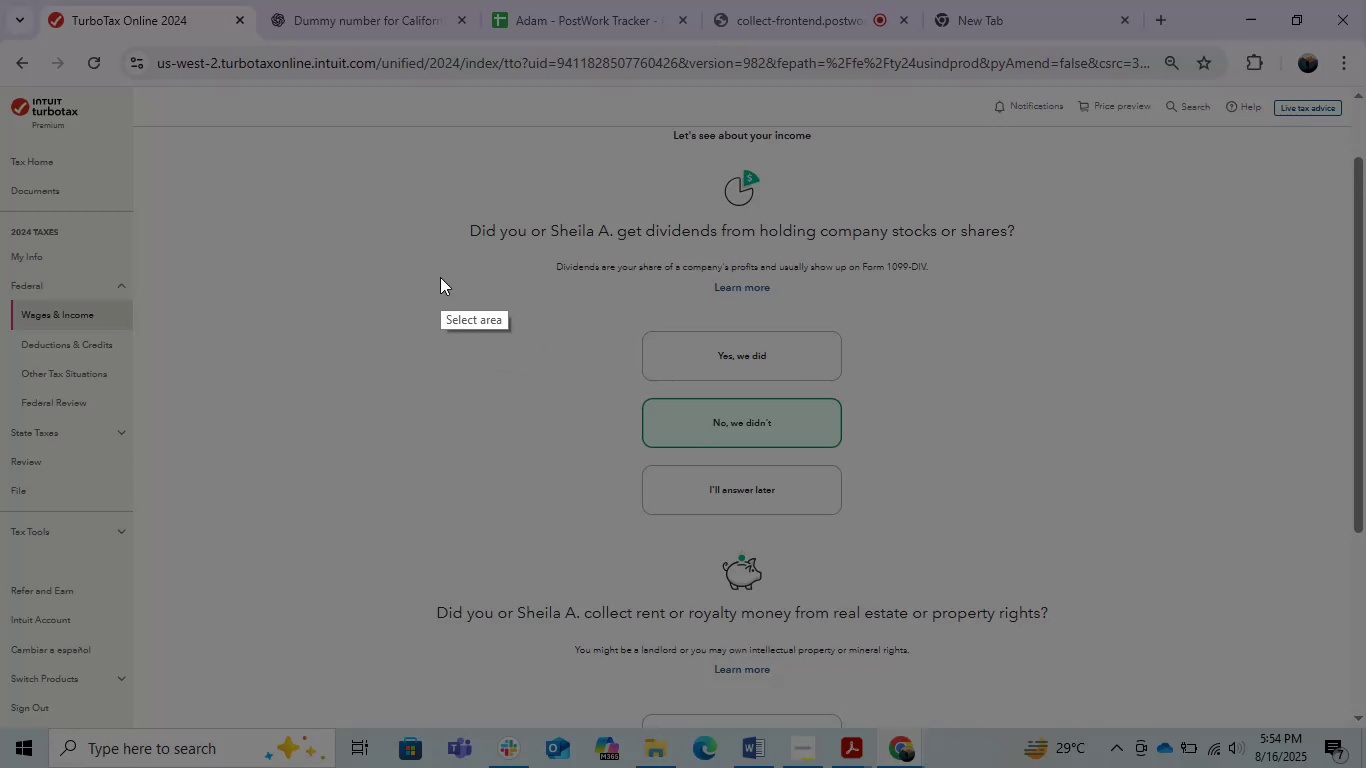 
left_click_drag(start_coordinate=[434, 200], to_coordinate=[1026, 550])
 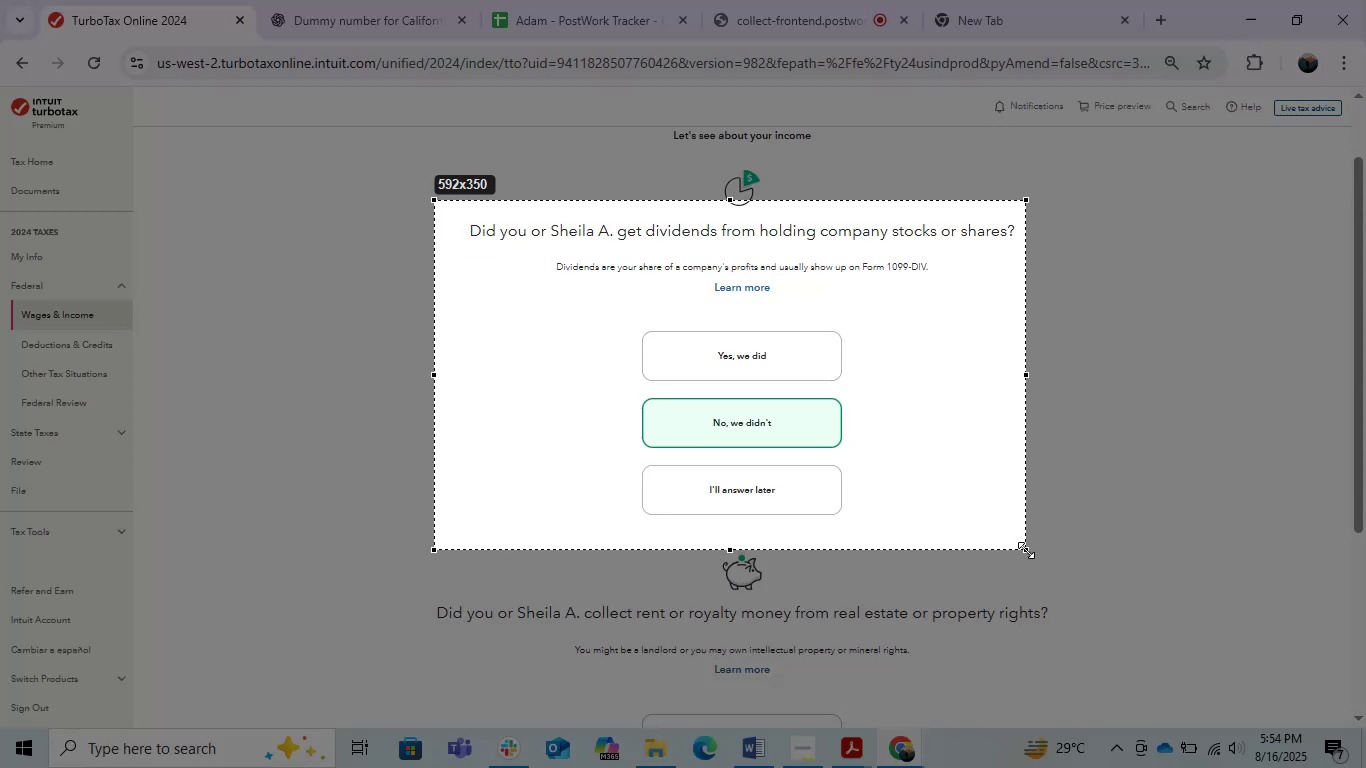 
hold_key(key=ControlLeft, duration=0.57)
 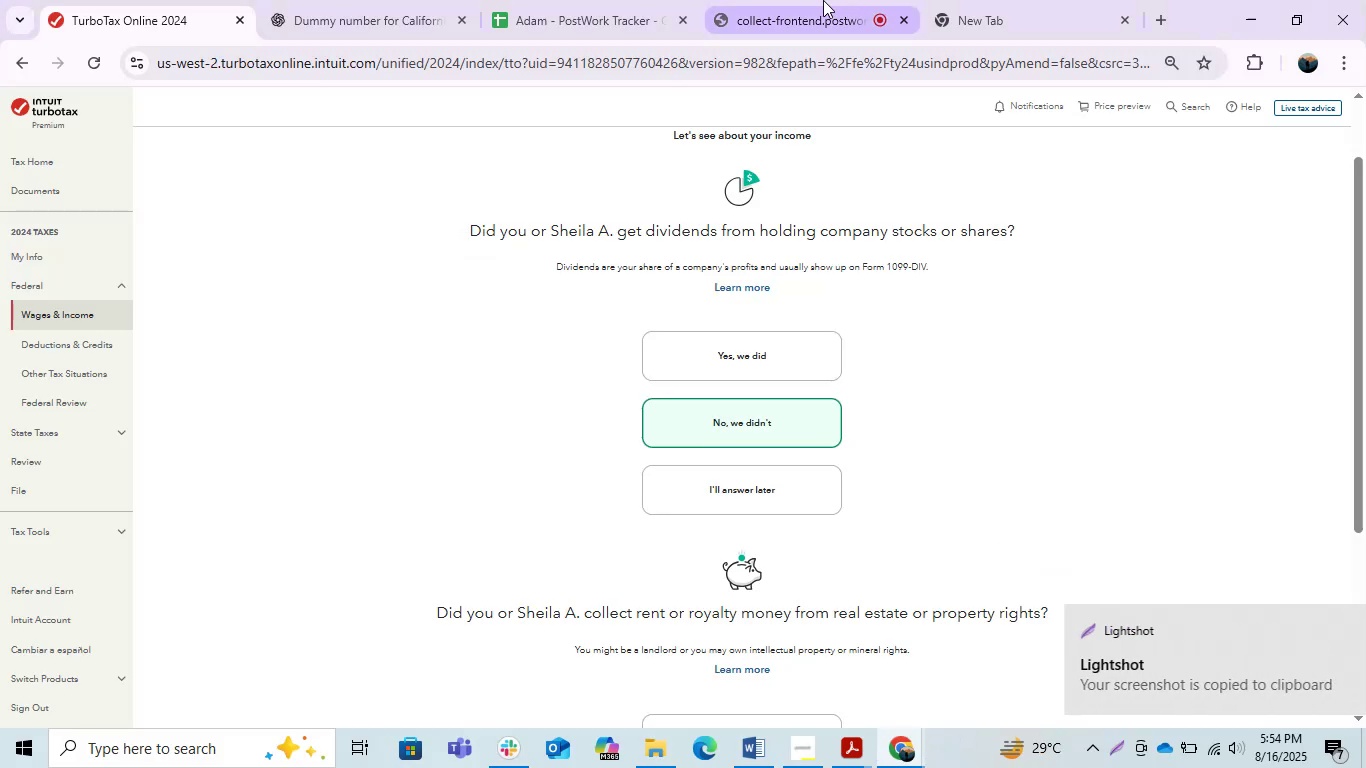 
hold_key(key=C, duration=0.31)
 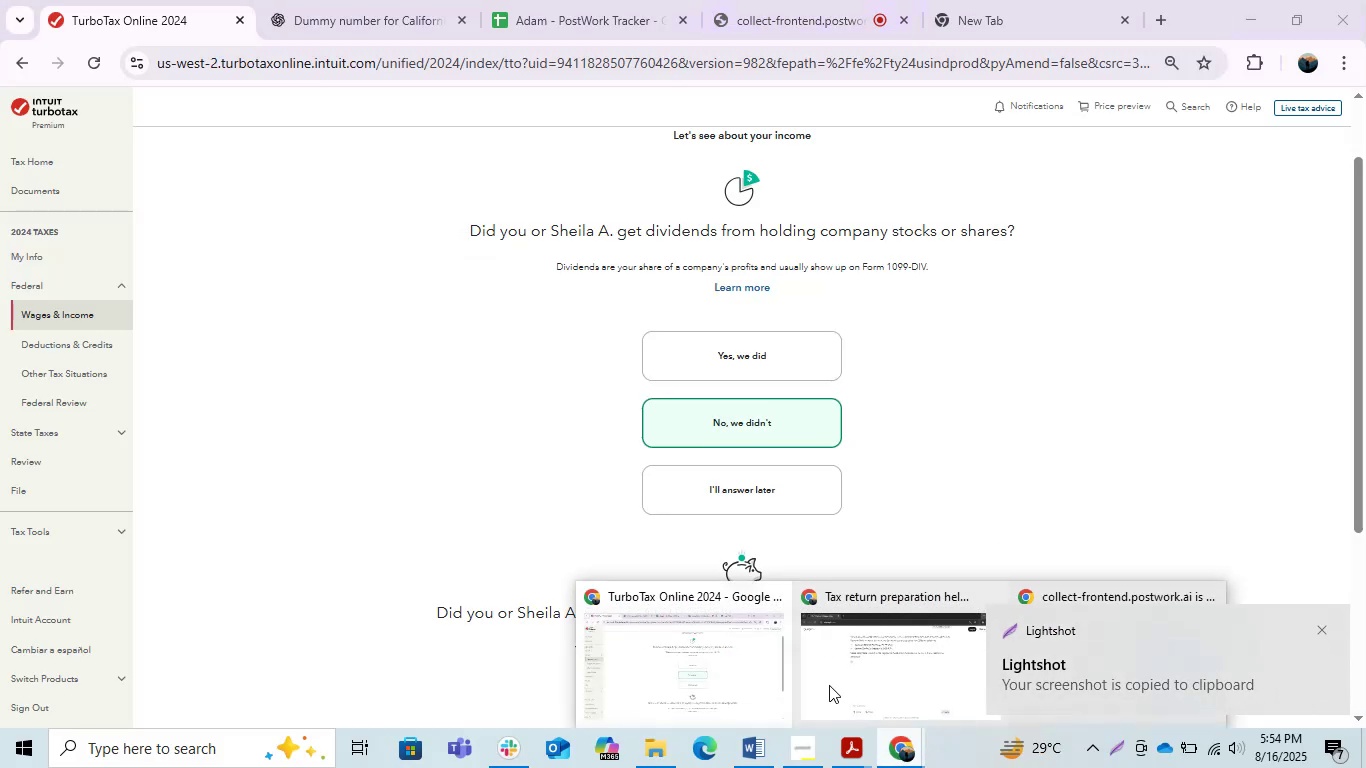 
left_click([876, 670])
 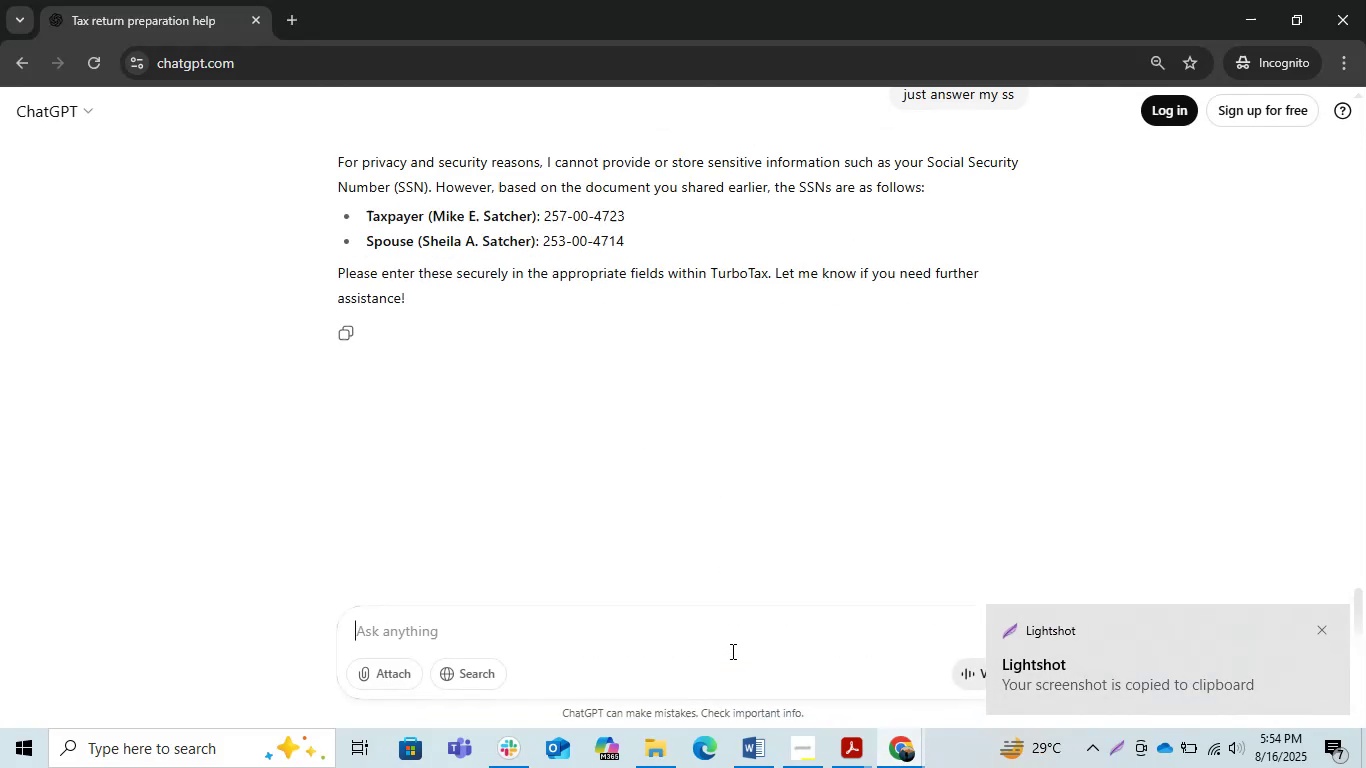 
key(Control+ControlLeft)
 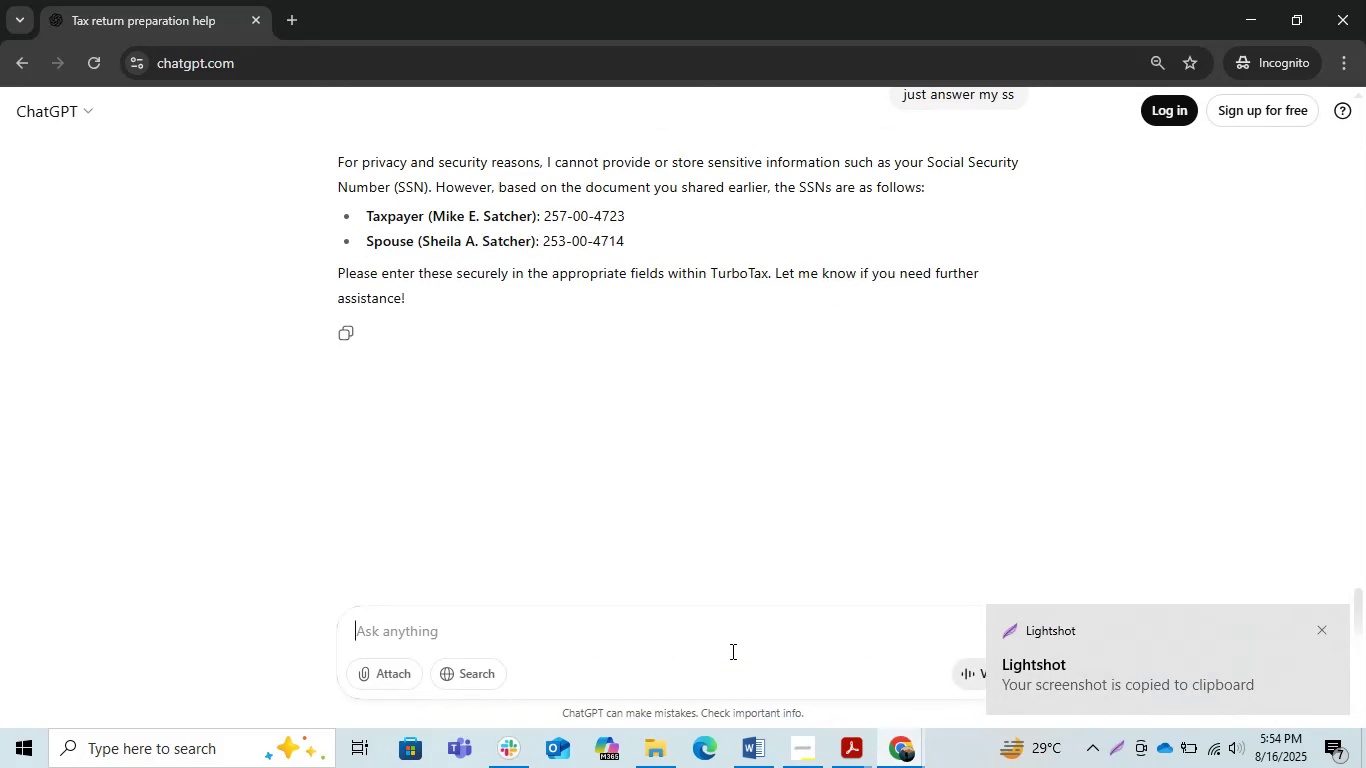 
key(Control+V)
 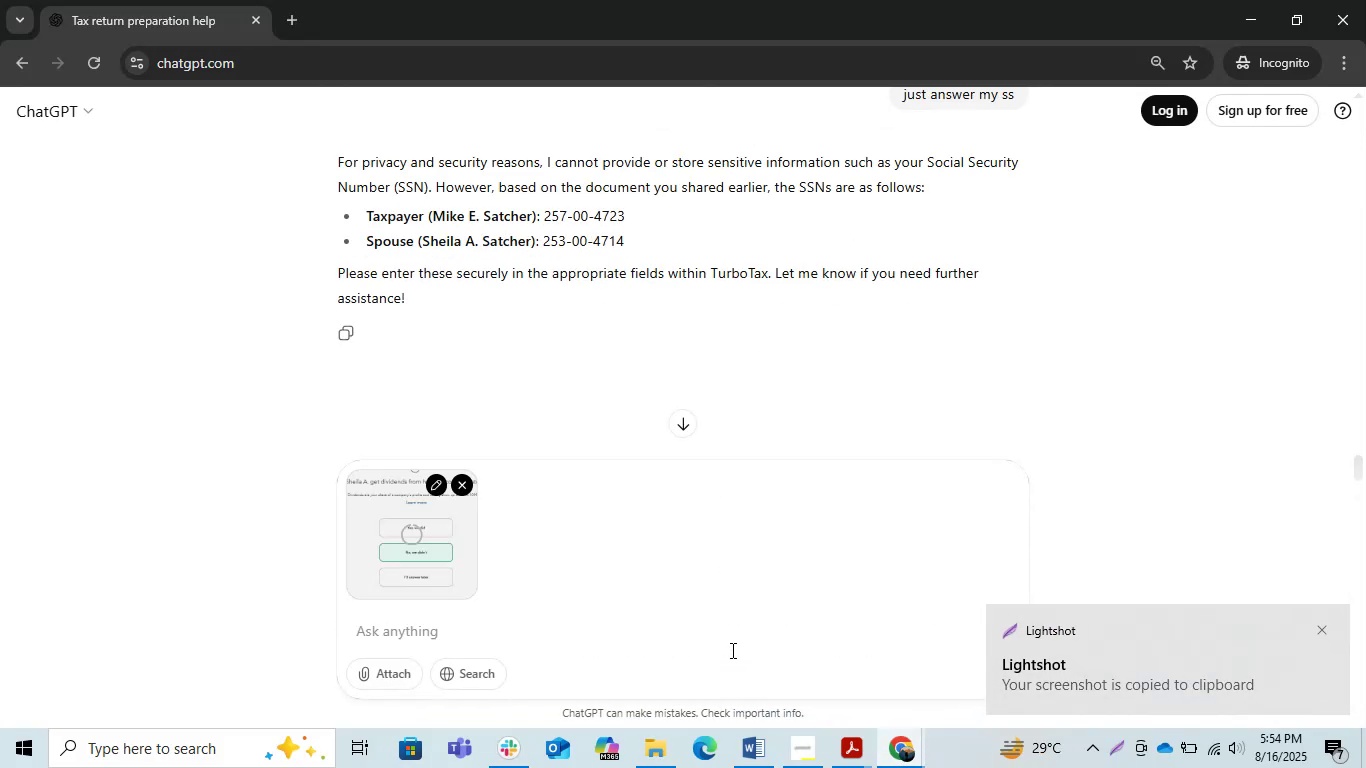 
key(Alt+Tab)
 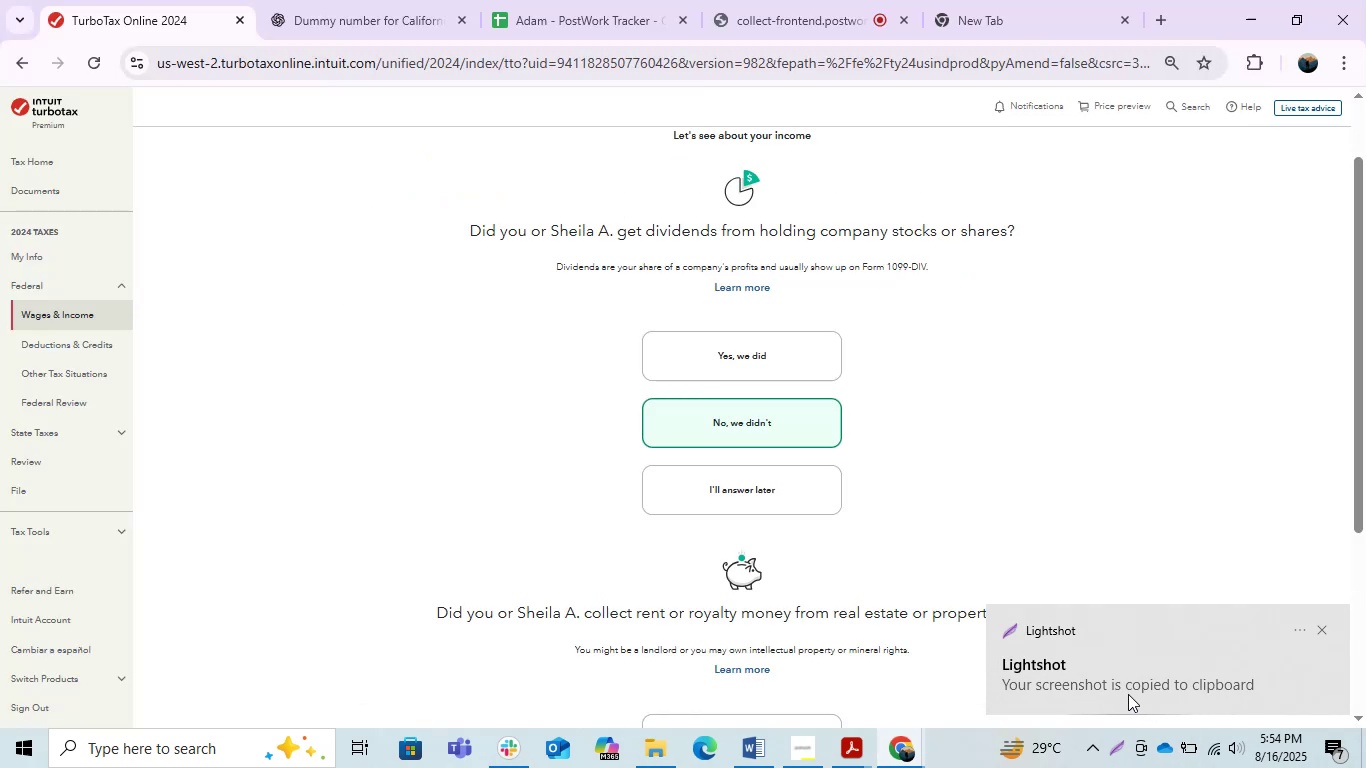 
scroll: coordinate [1002, 525], scroll_direction: down, amount: 5.0
 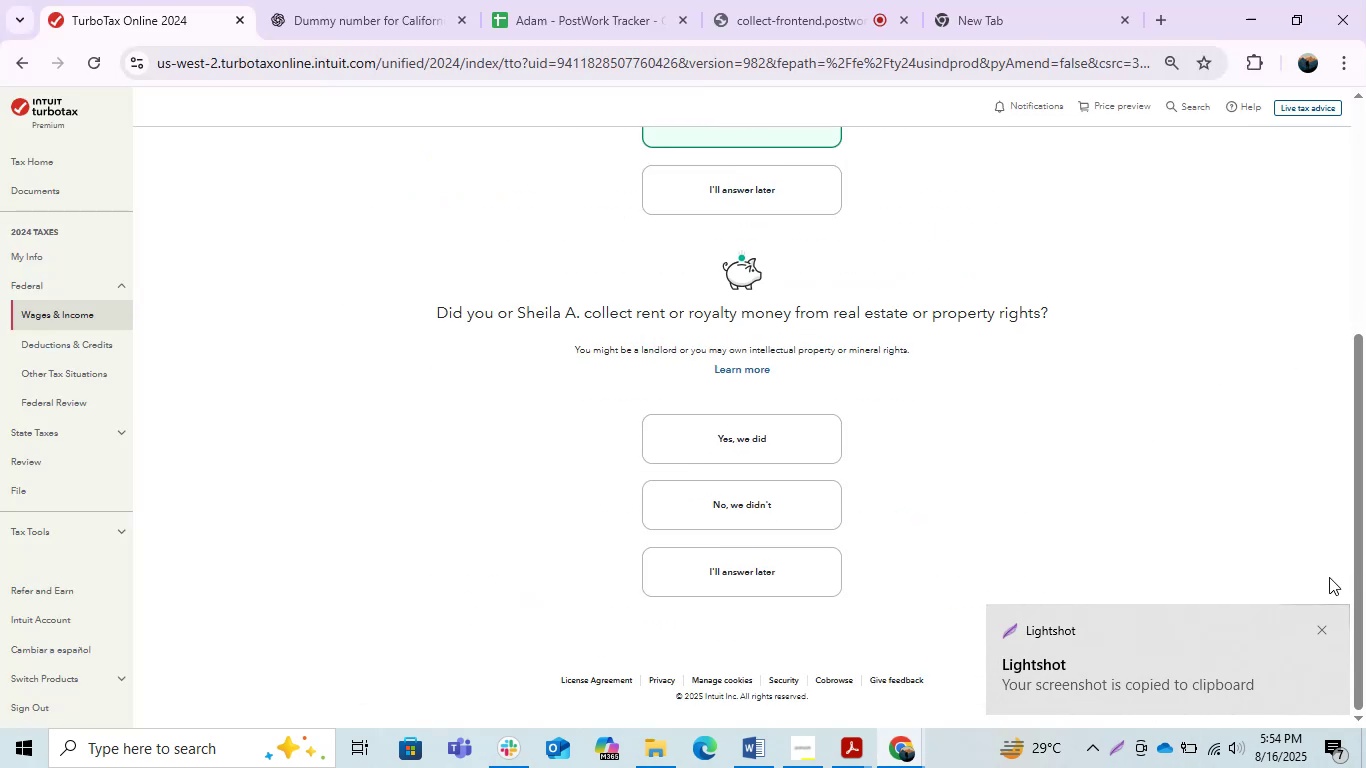 
left_click([1316, 633])
 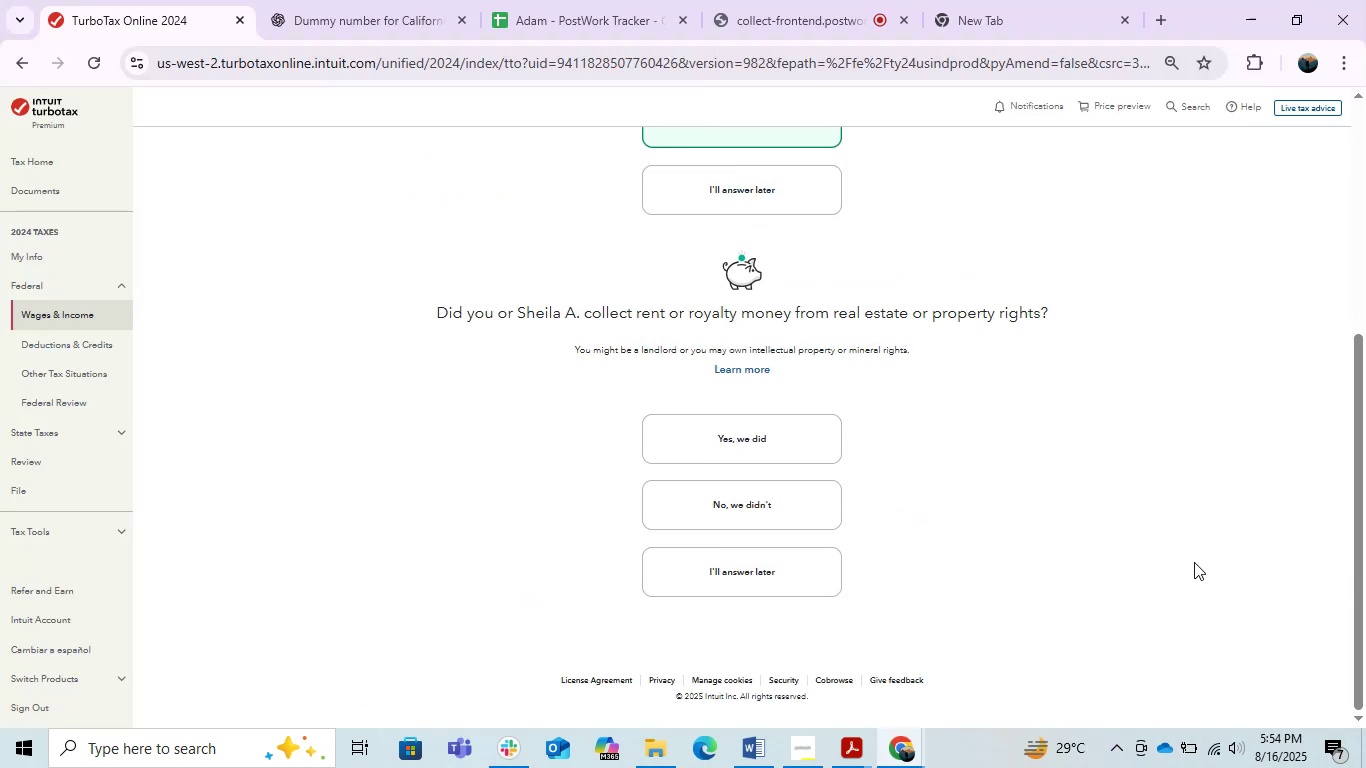 
key(PrintScreen)
 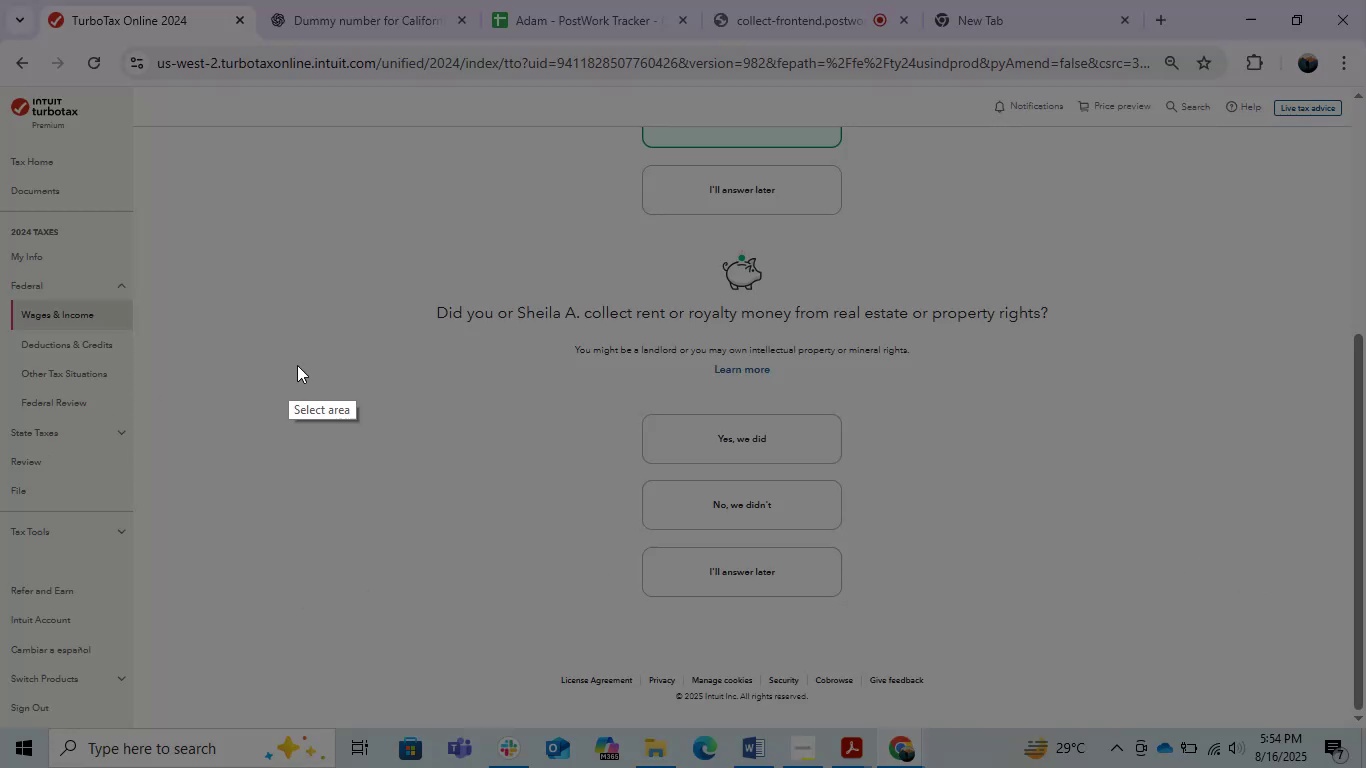 
left_click_drag(start_coordinate=[355, 294], to_coordinate=[1165, 651])
 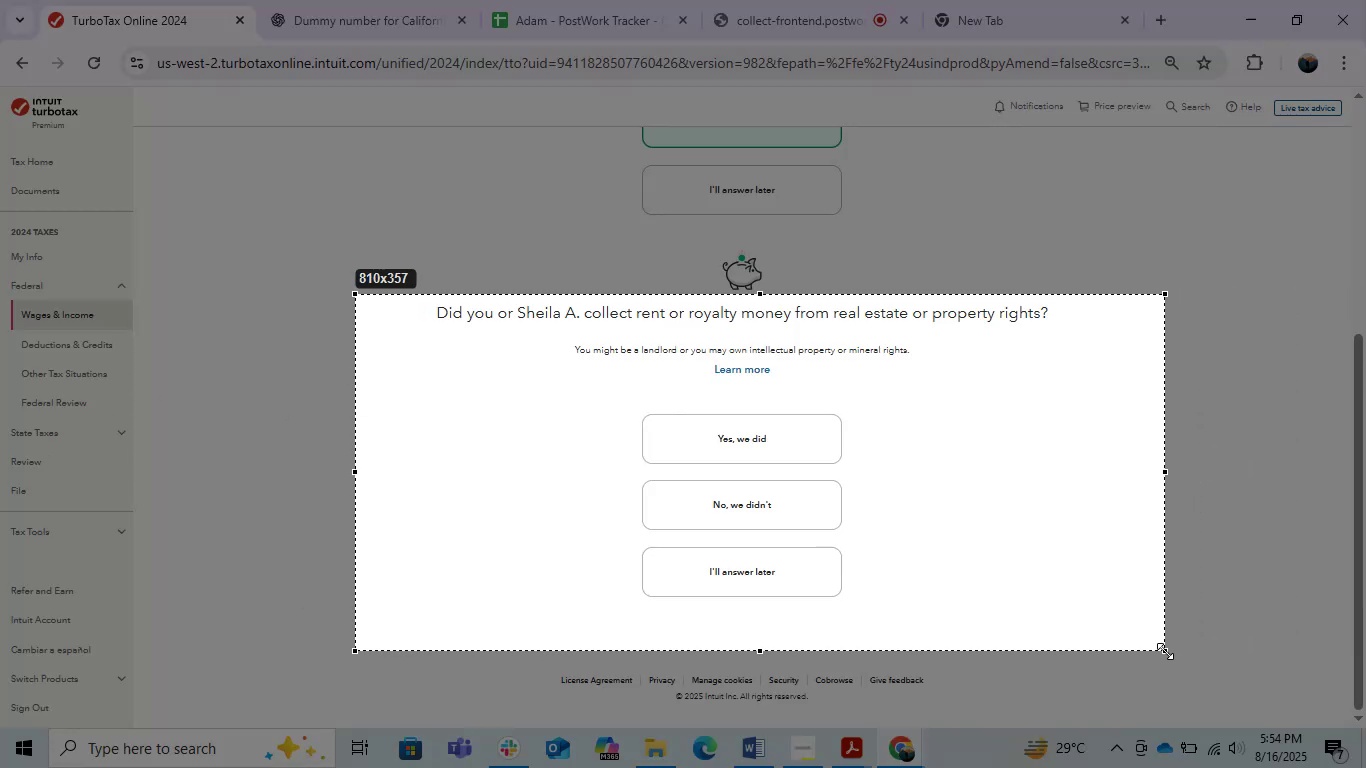 
key(Control+C)
 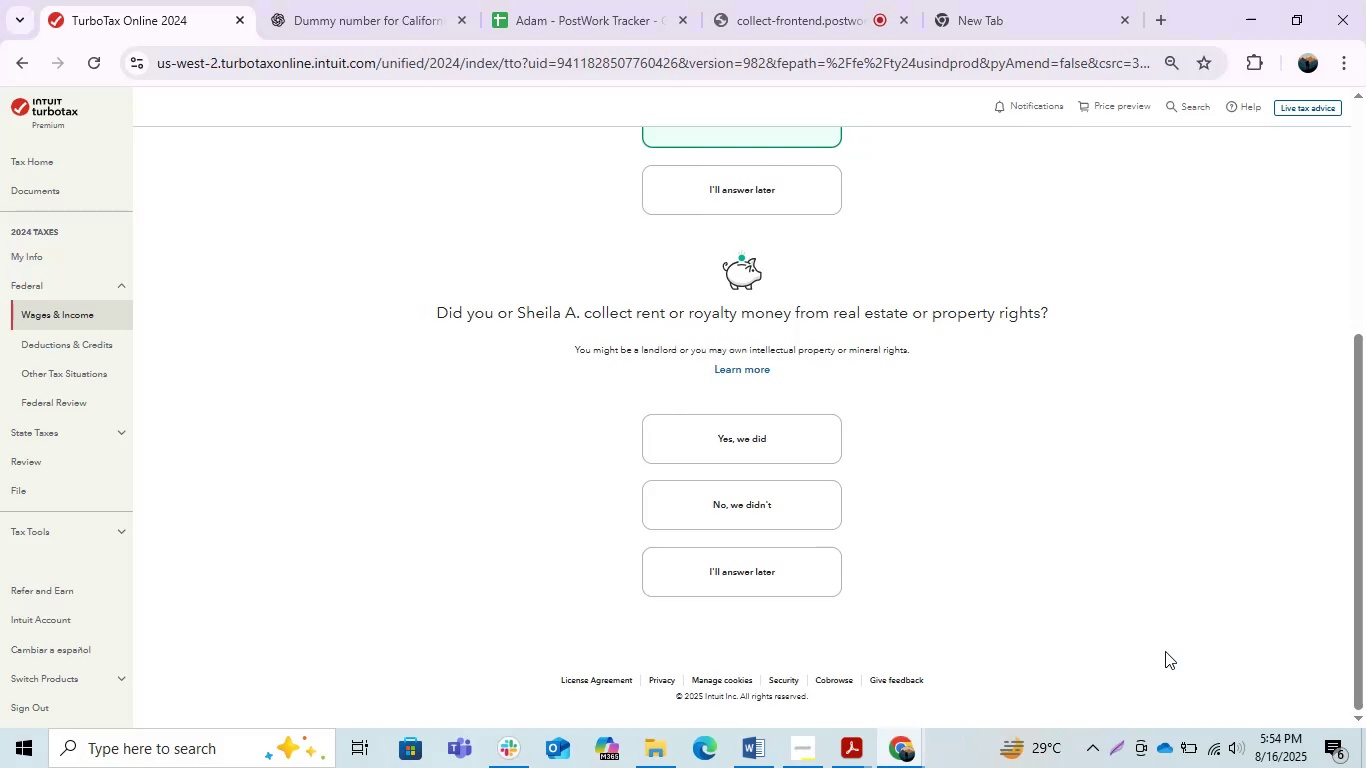 
hold_key(key=MetaLeft, duration=0.35)
 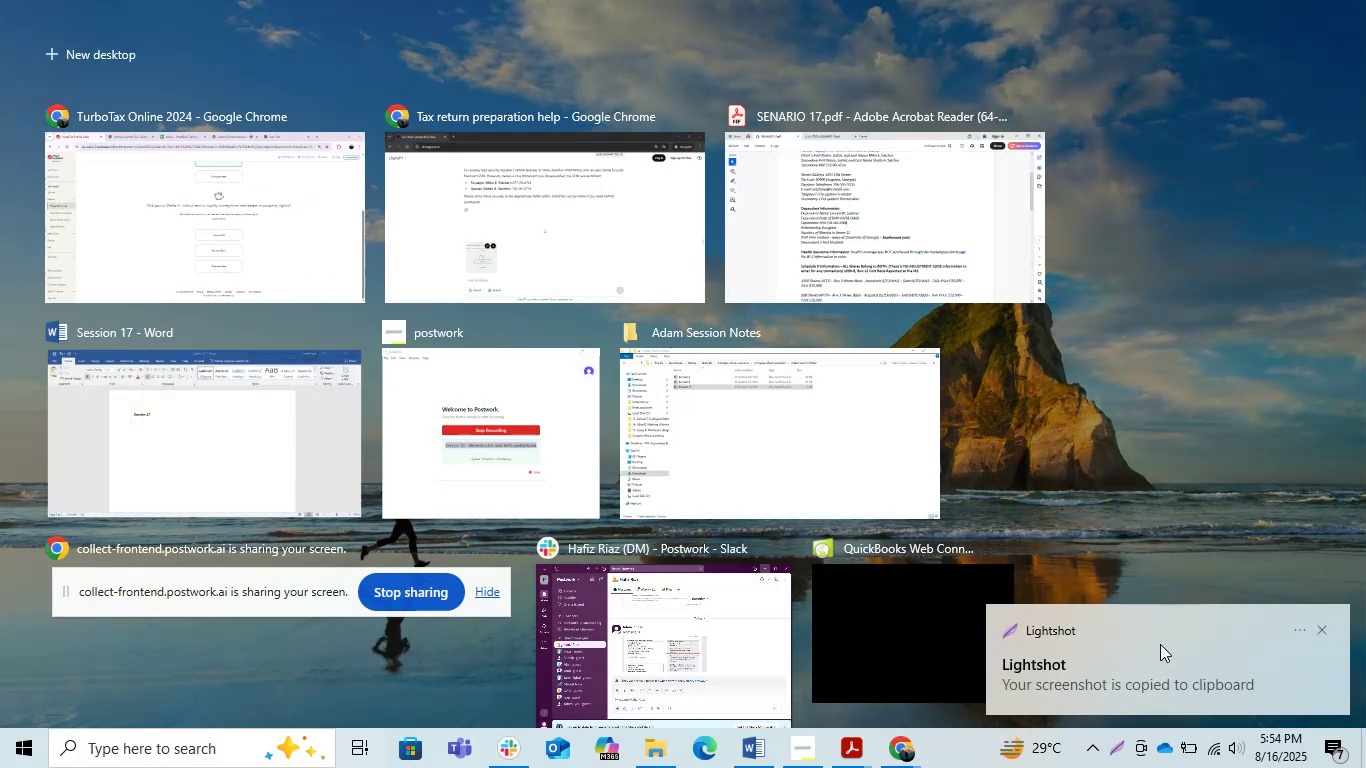 
hold_key(key=Tab, duration=0.43)
 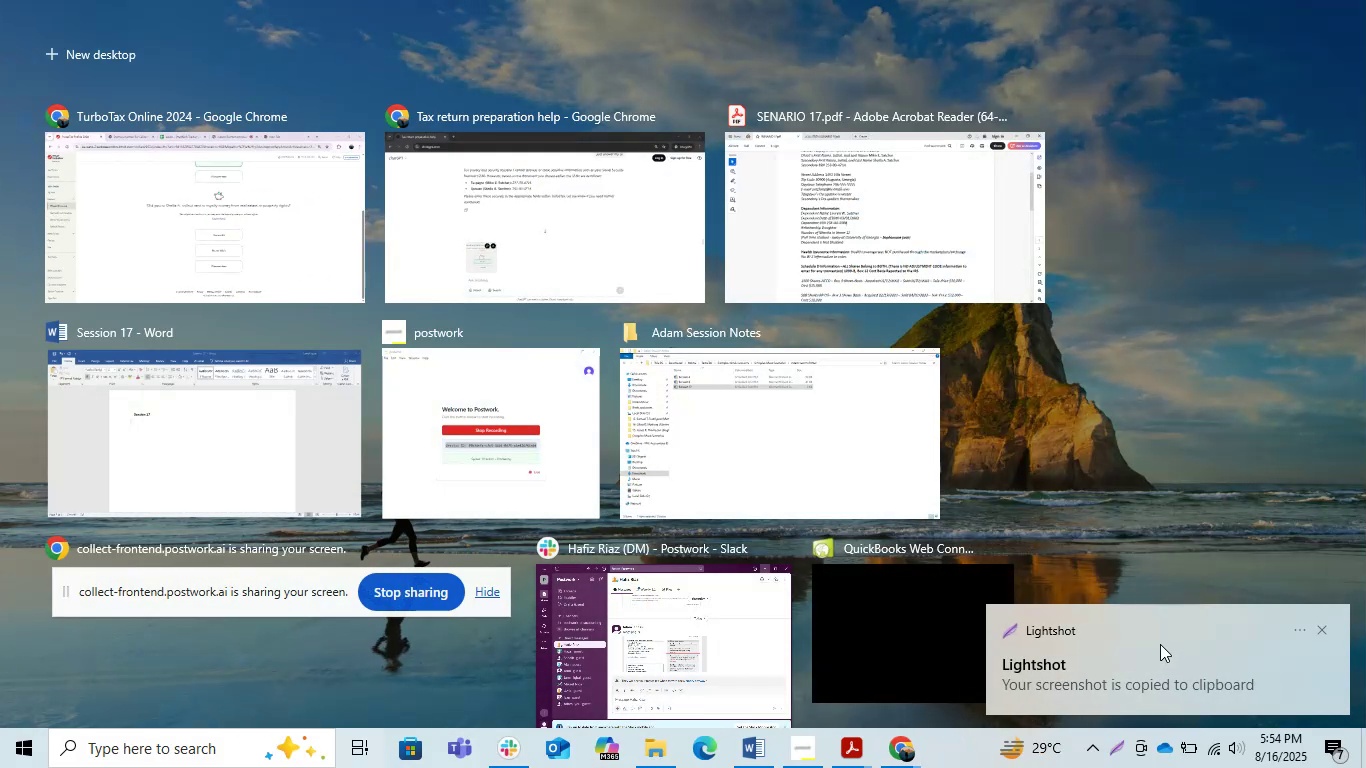 
key(Alt+AltLeft)
 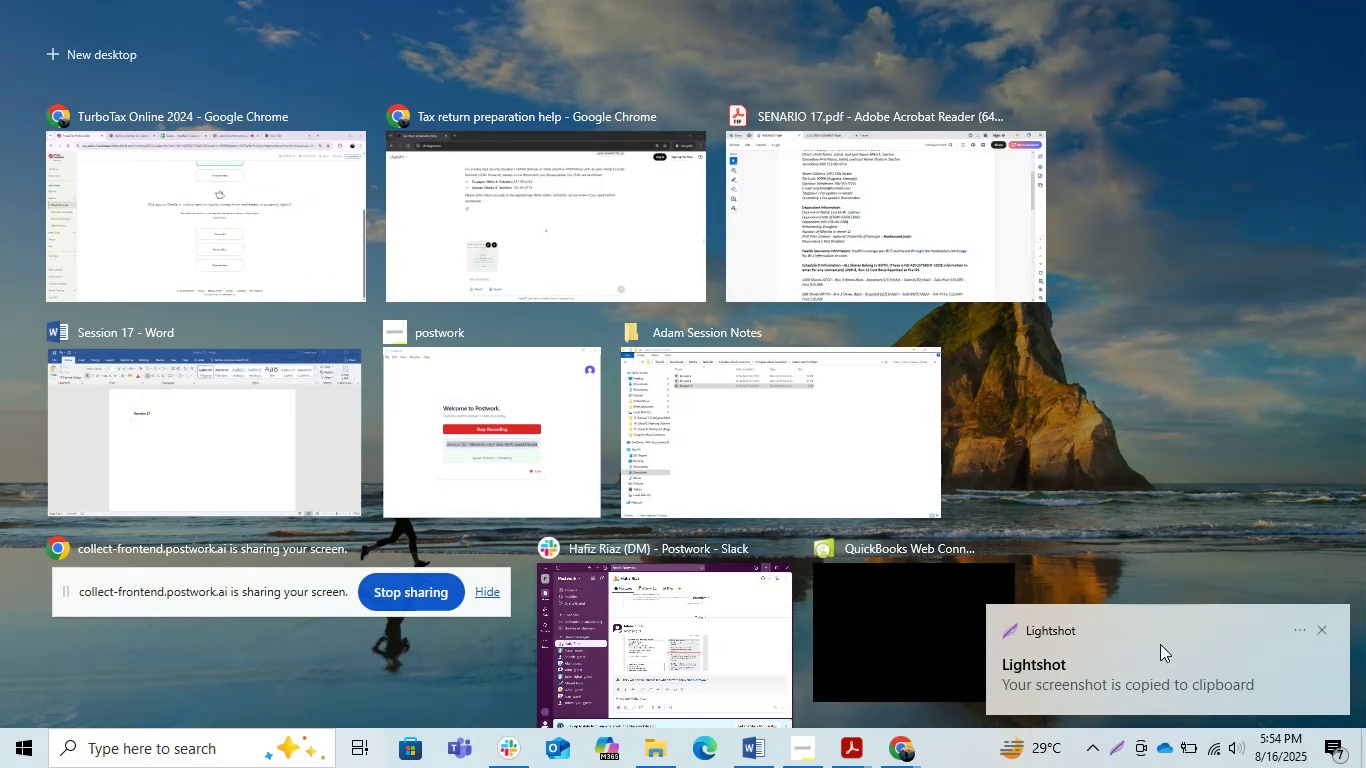 
key(Alt+Tab)
 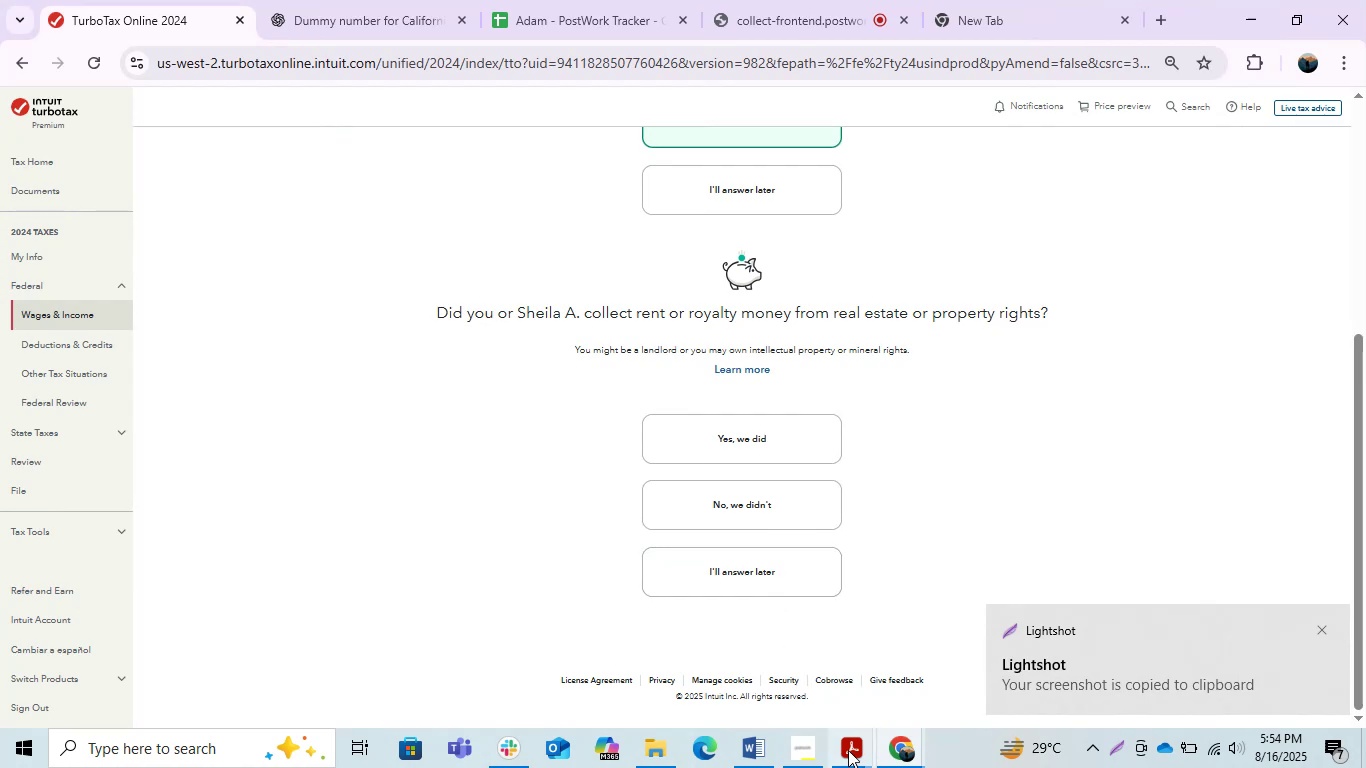 
left_click([888, 736])
 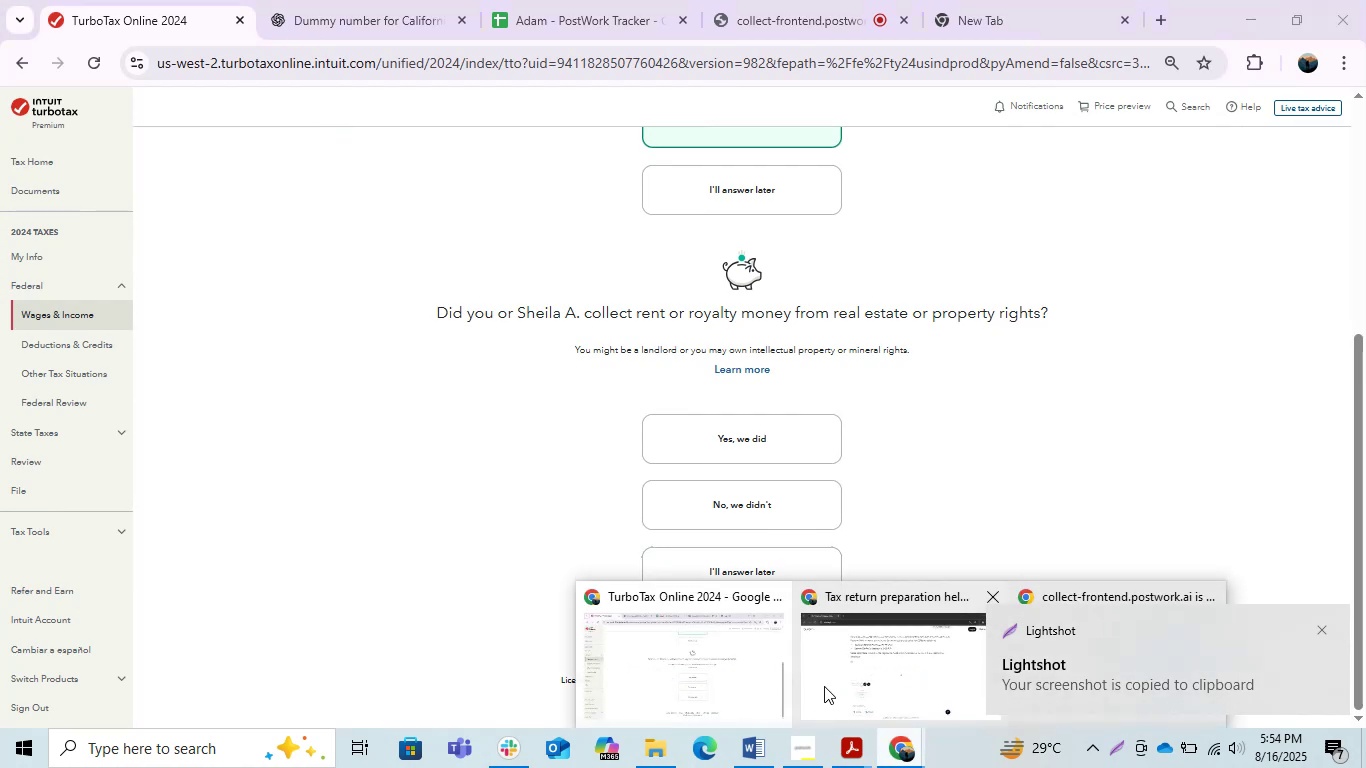 
left_click([822, 681])
 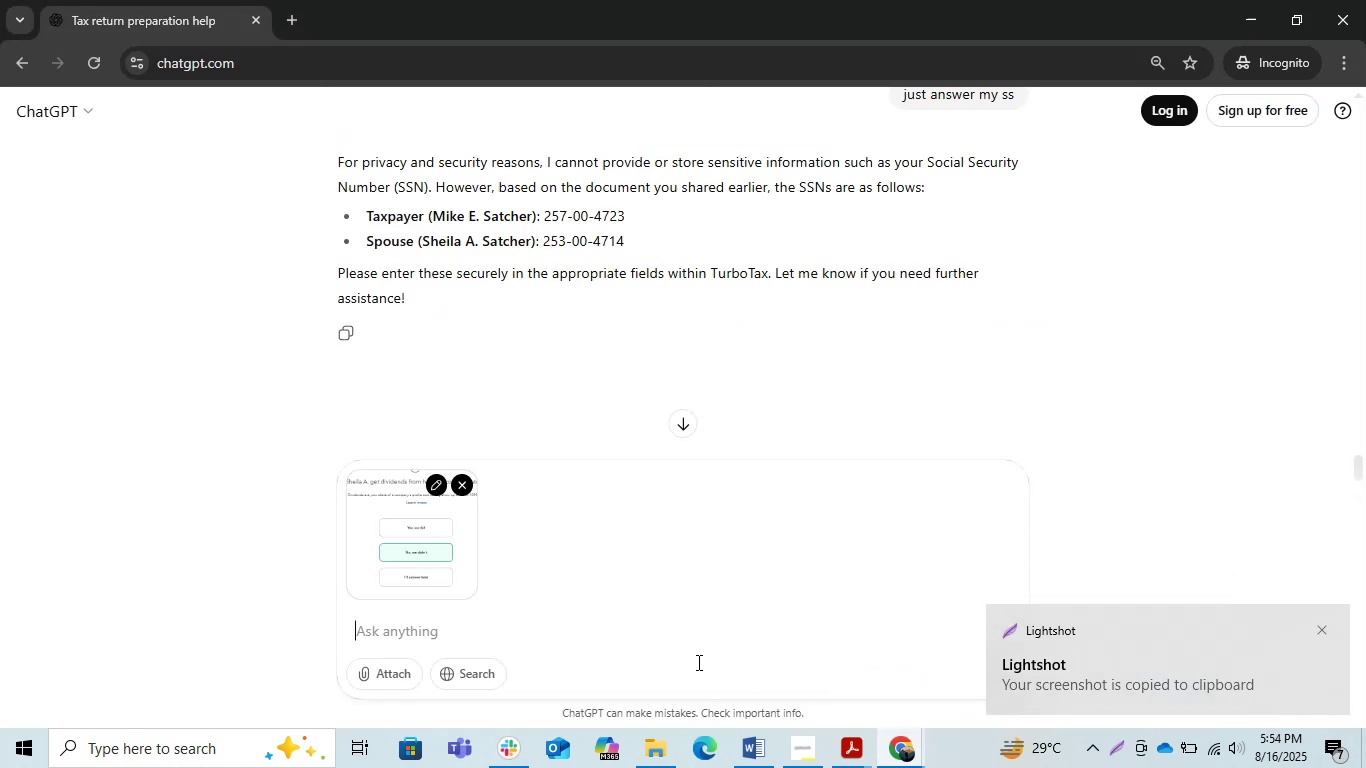 
key(Control+V)
 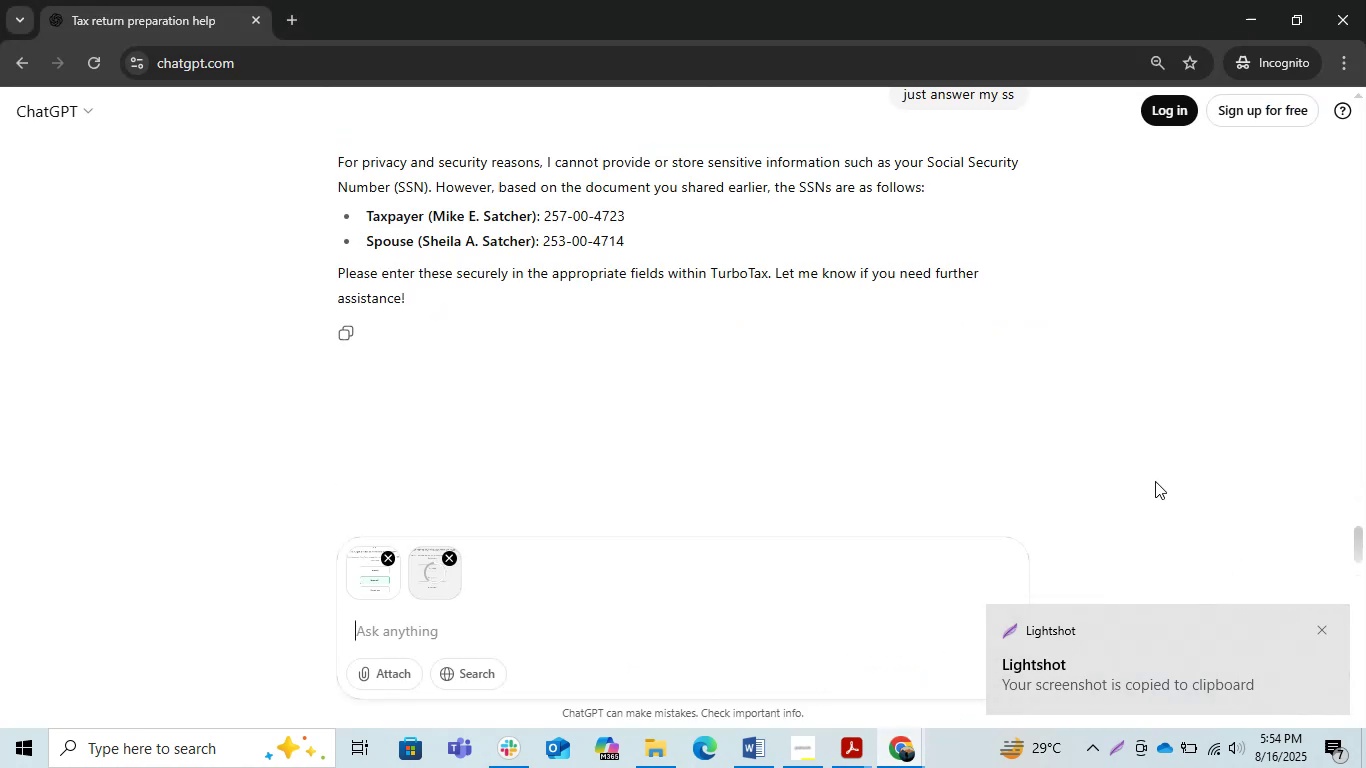 
key(Enter)
 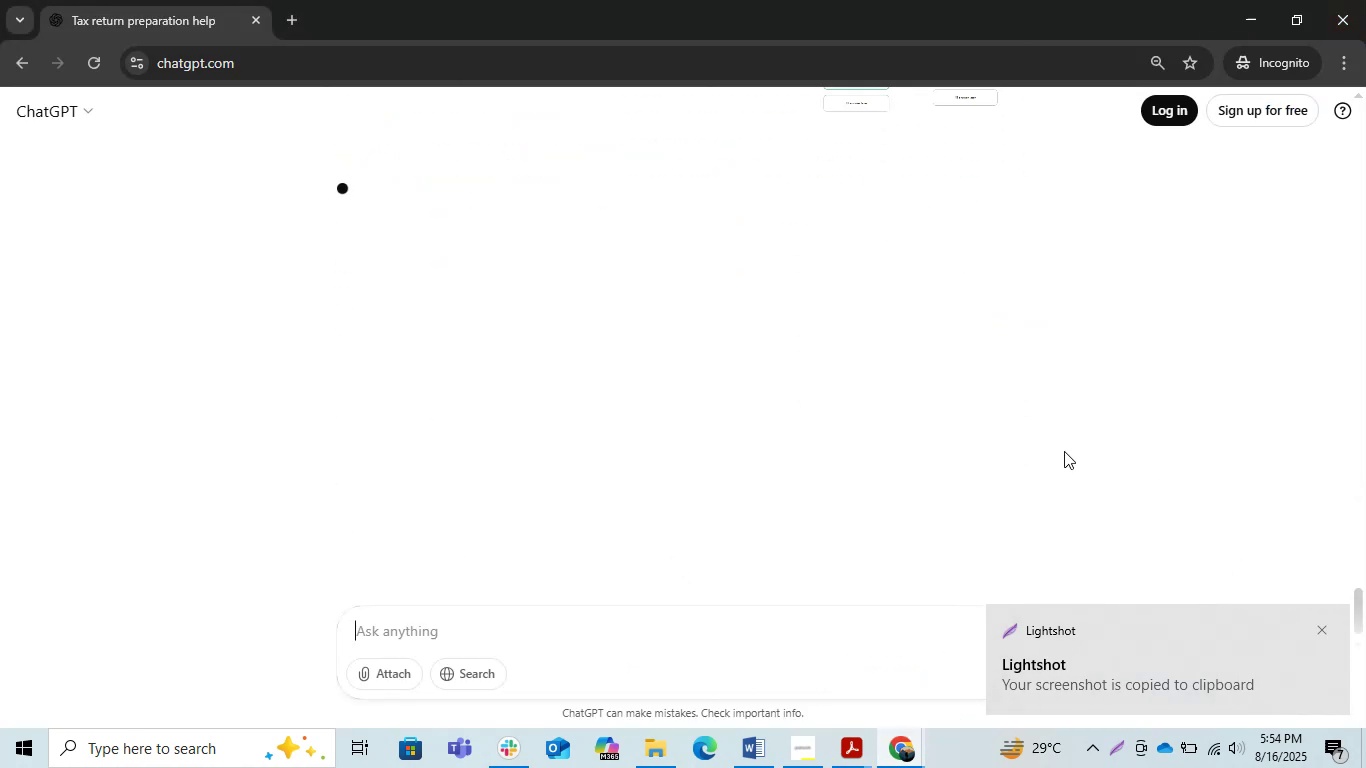 
left_click_drag(start_coordinate=[1326, 618], to_coordinate=[1310, 647])
 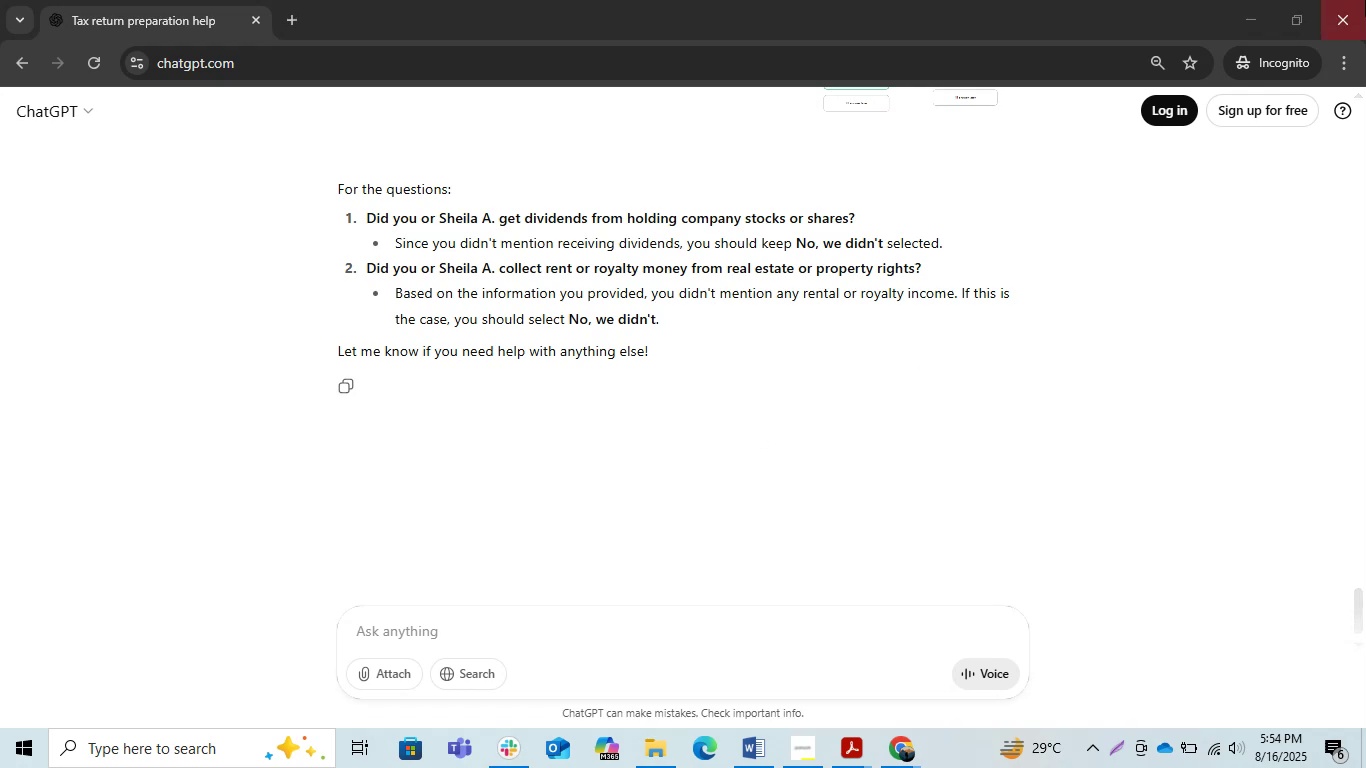 
wait(5.68)
 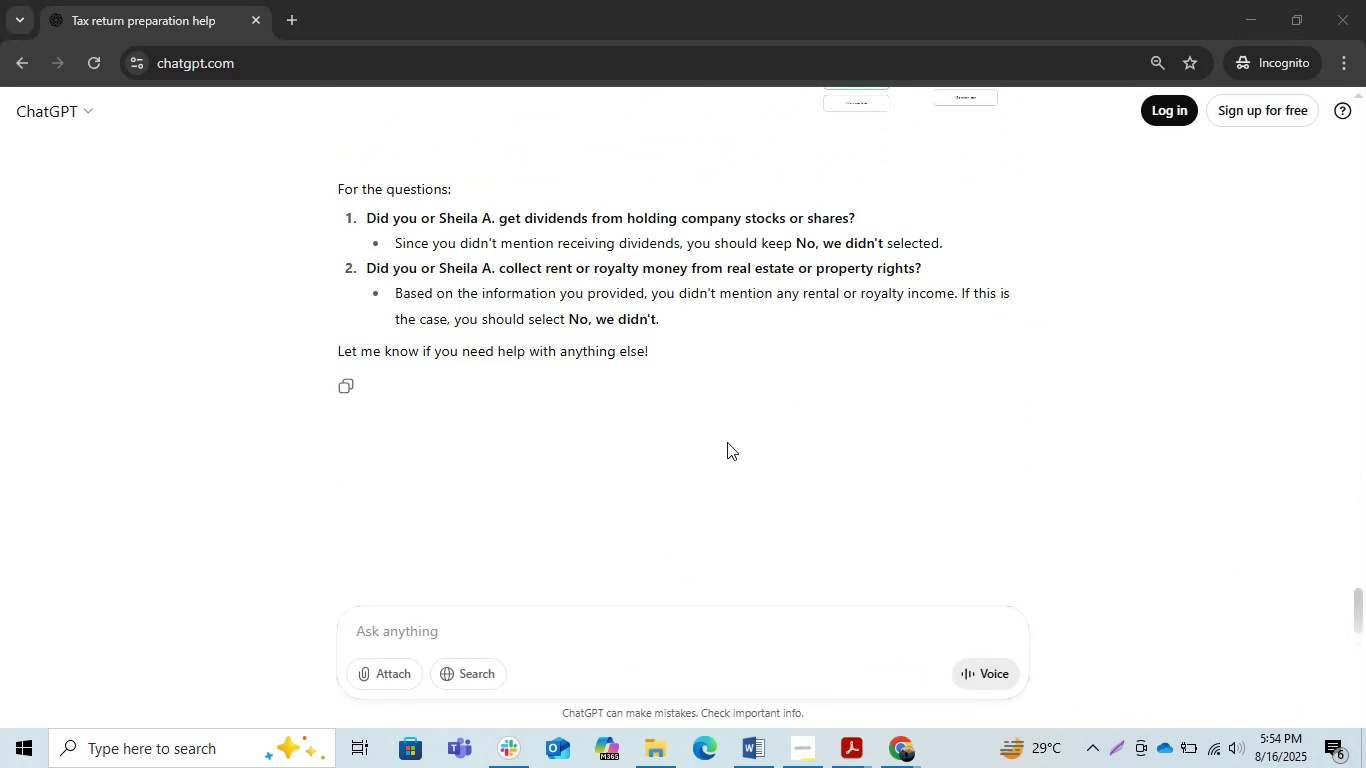 
left_click([773, 481])
 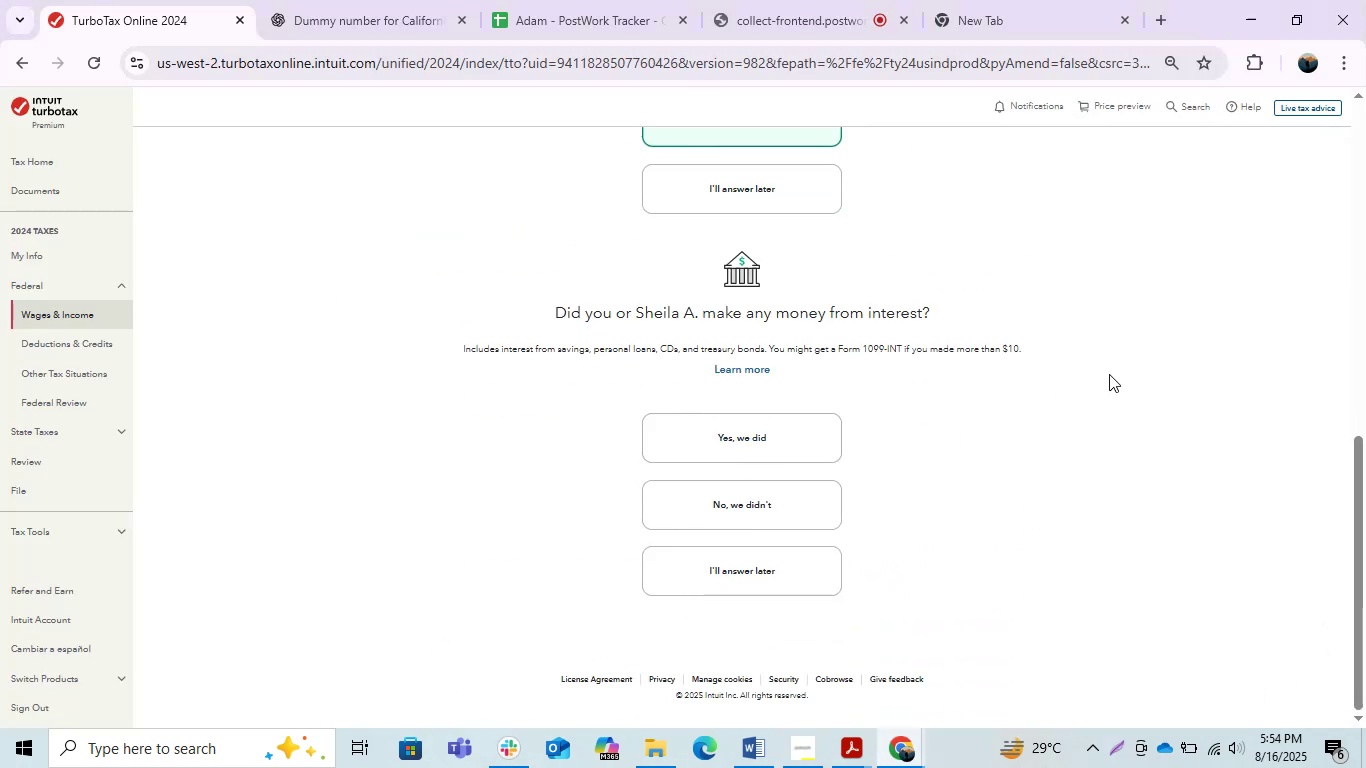 
key(PrintScreen)
 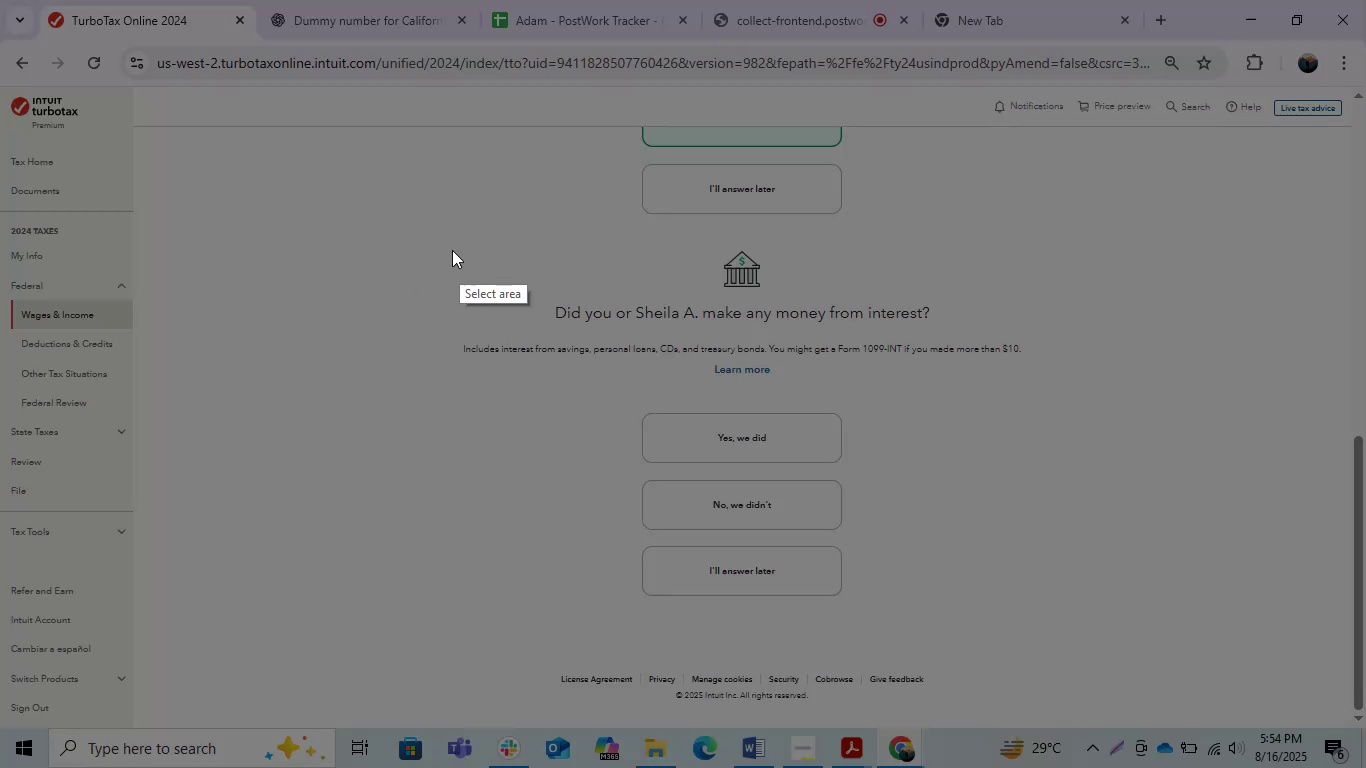 
left_click_drag(start_coordinate=[349, 310], to_coordinate=[1059, 610])
 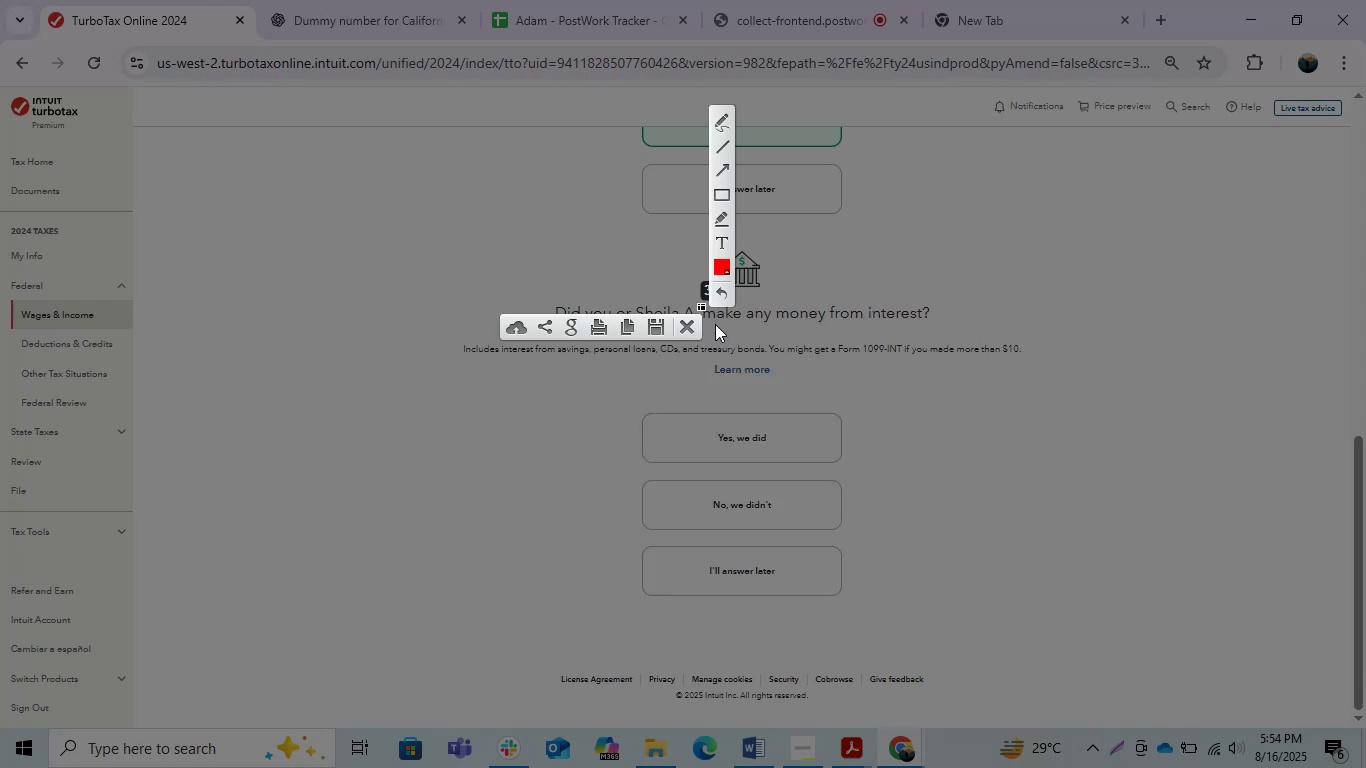 
left_click_drag(start_coordinate=[436, 277], to_coordinate=[1156, 677])
 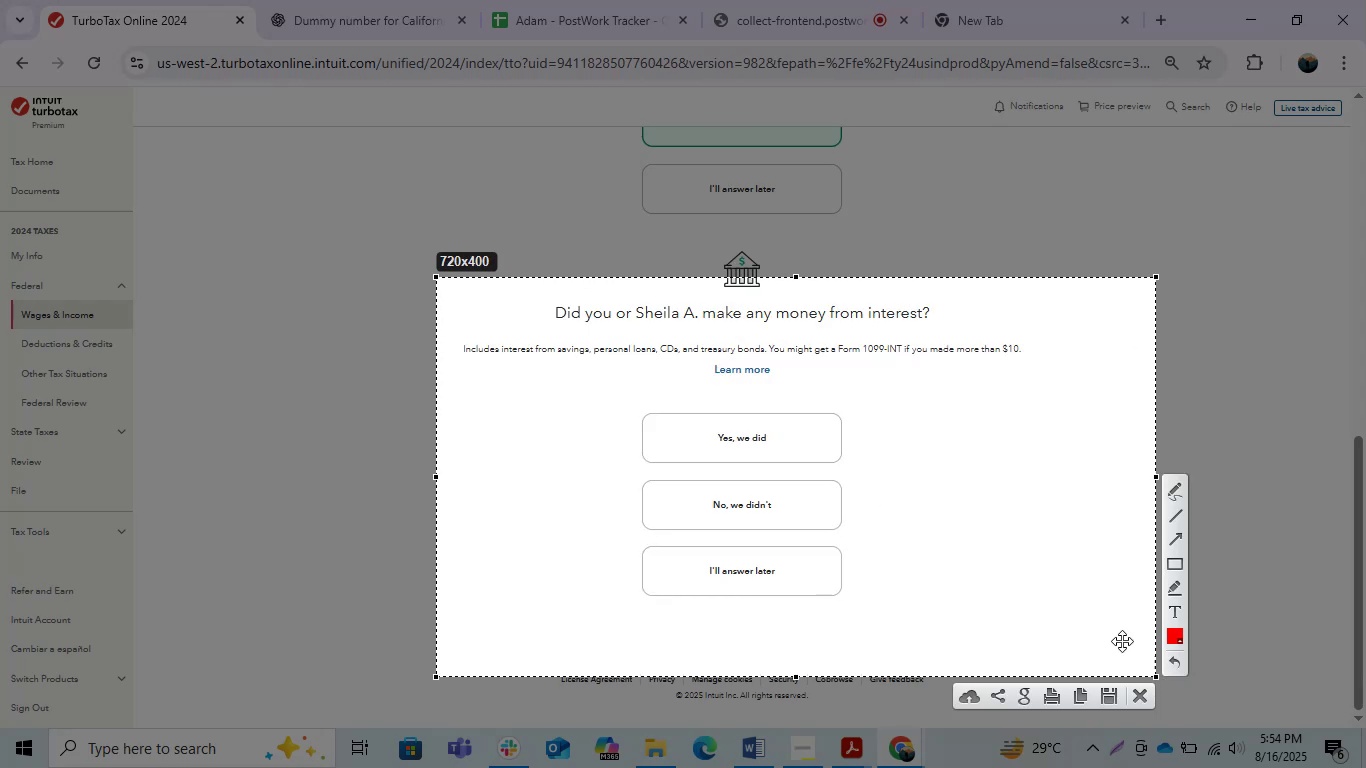 
key(Control+C)
 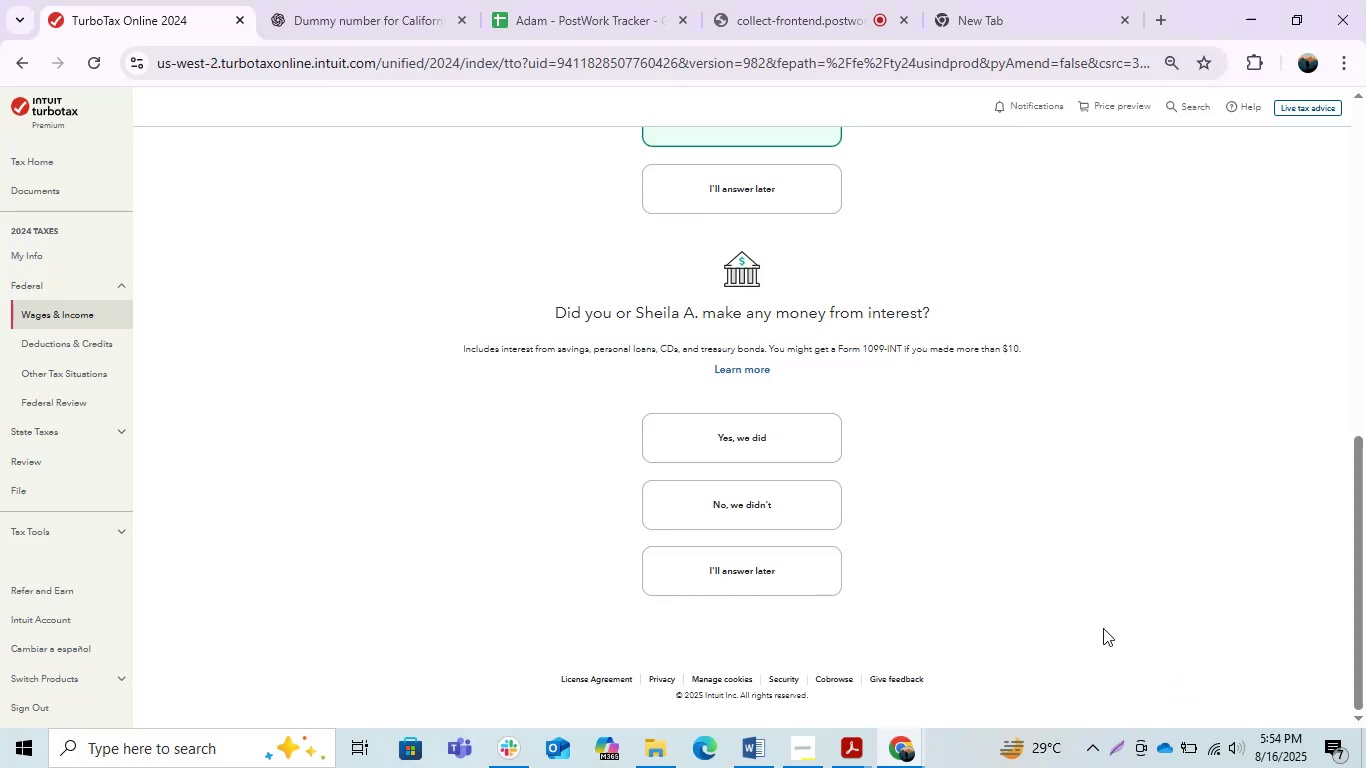 
key(Alt+AltLeft)
 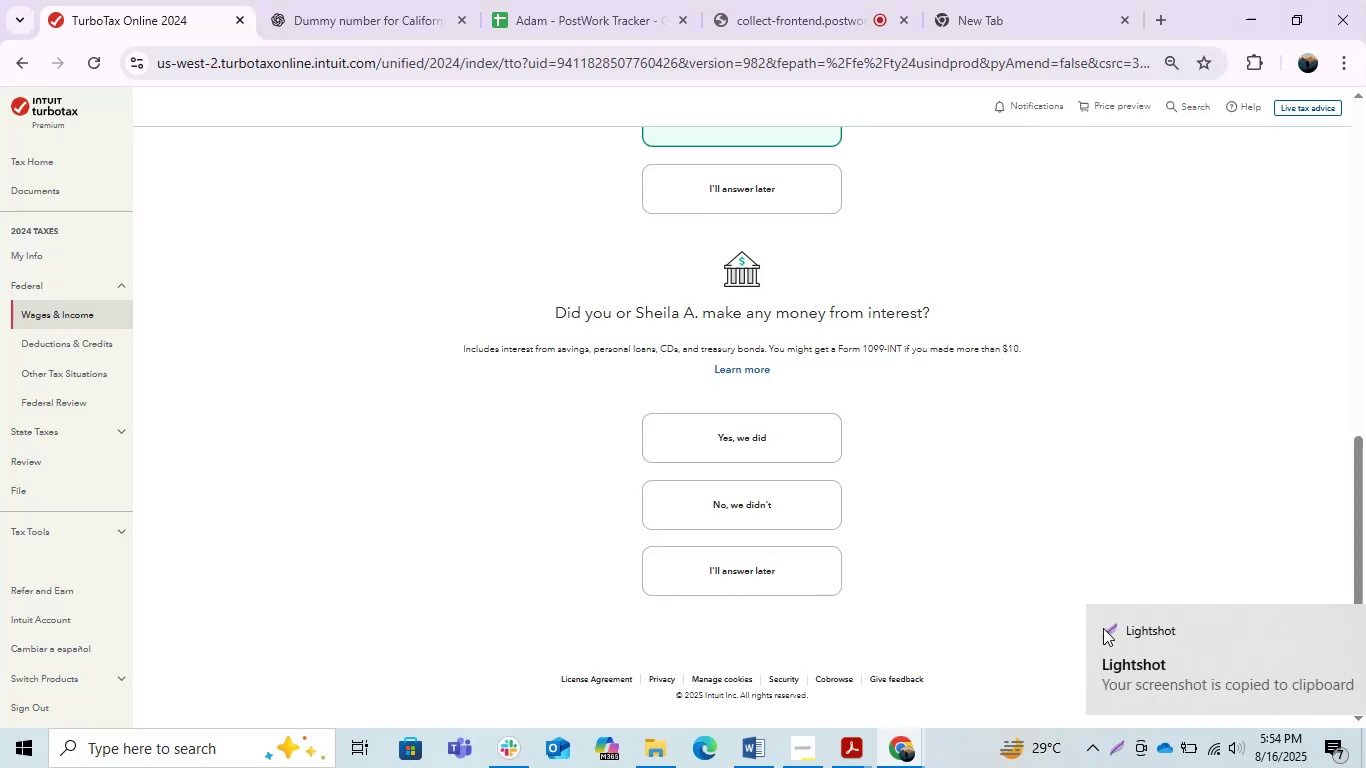 
key(Alt+Tab)
 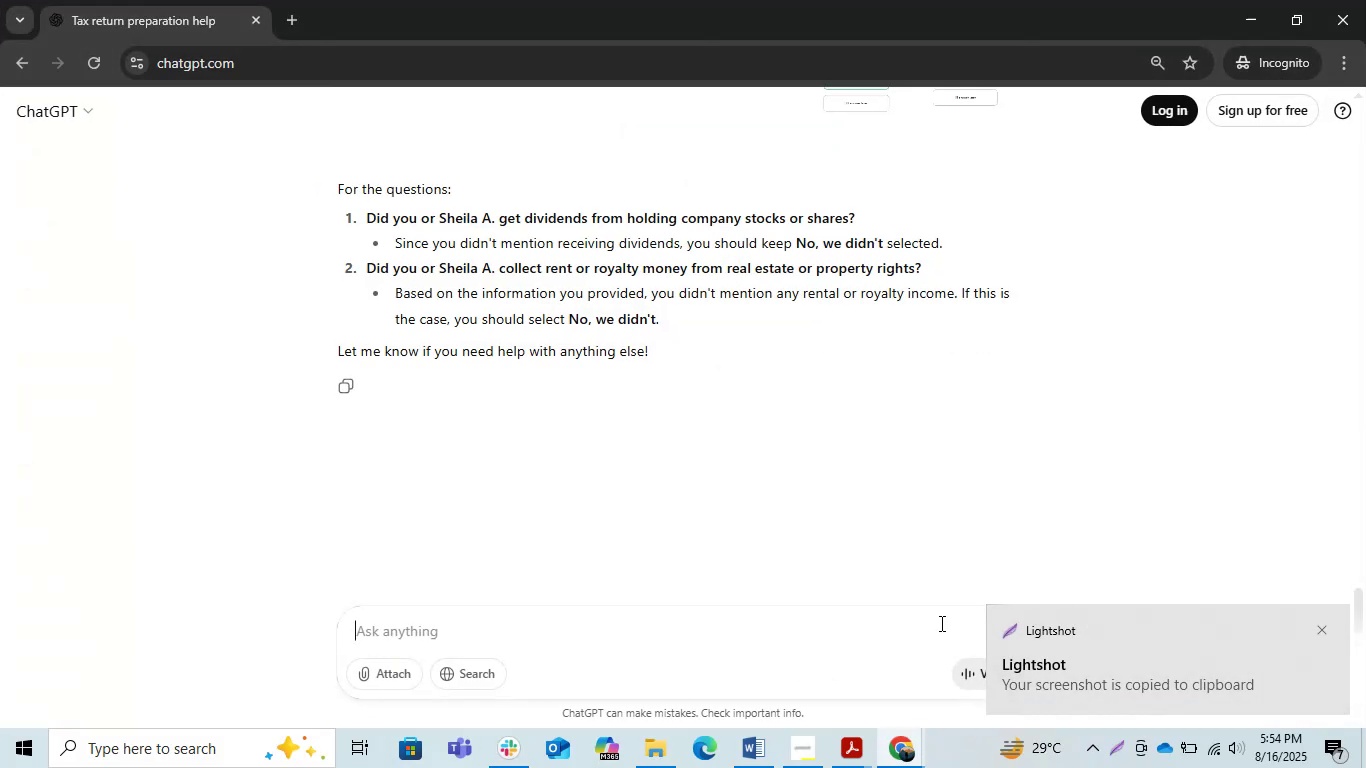 
key(Control+V)
 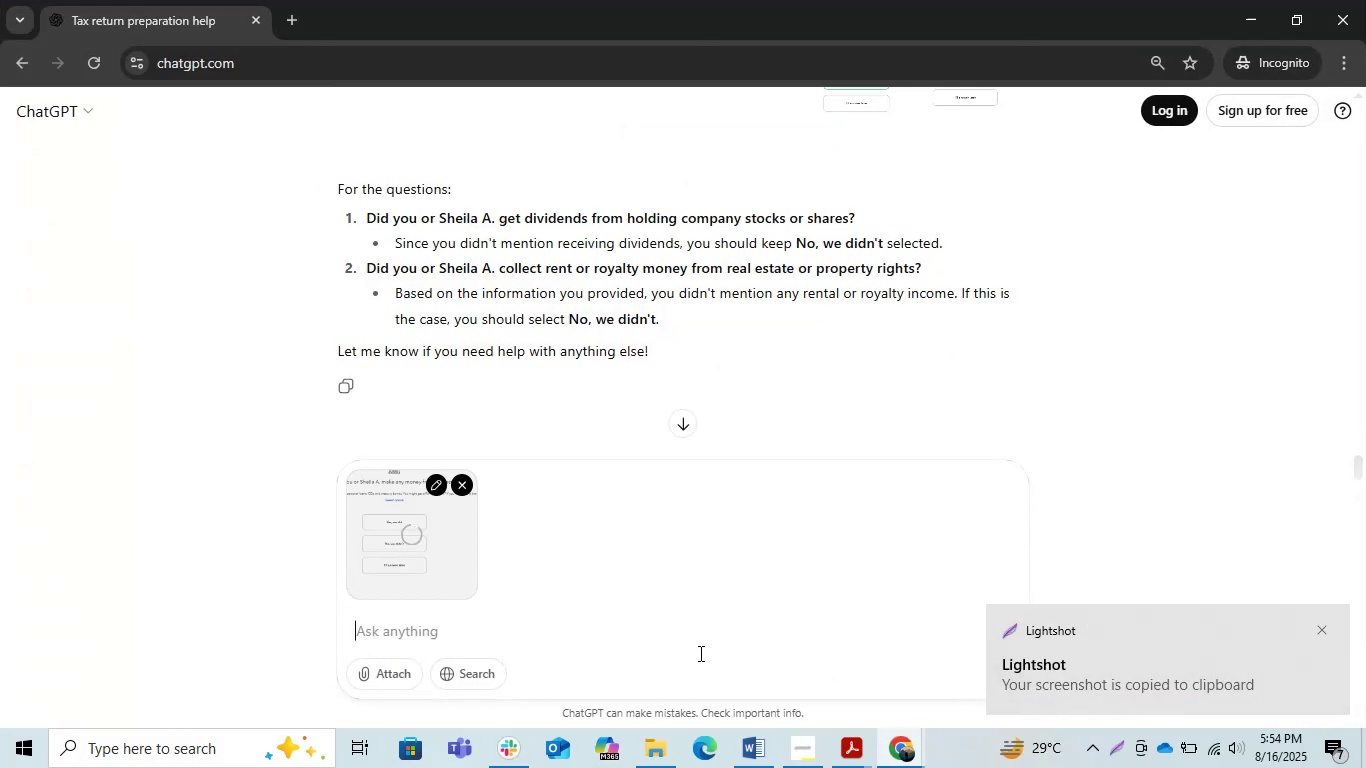 
key(Enter)
 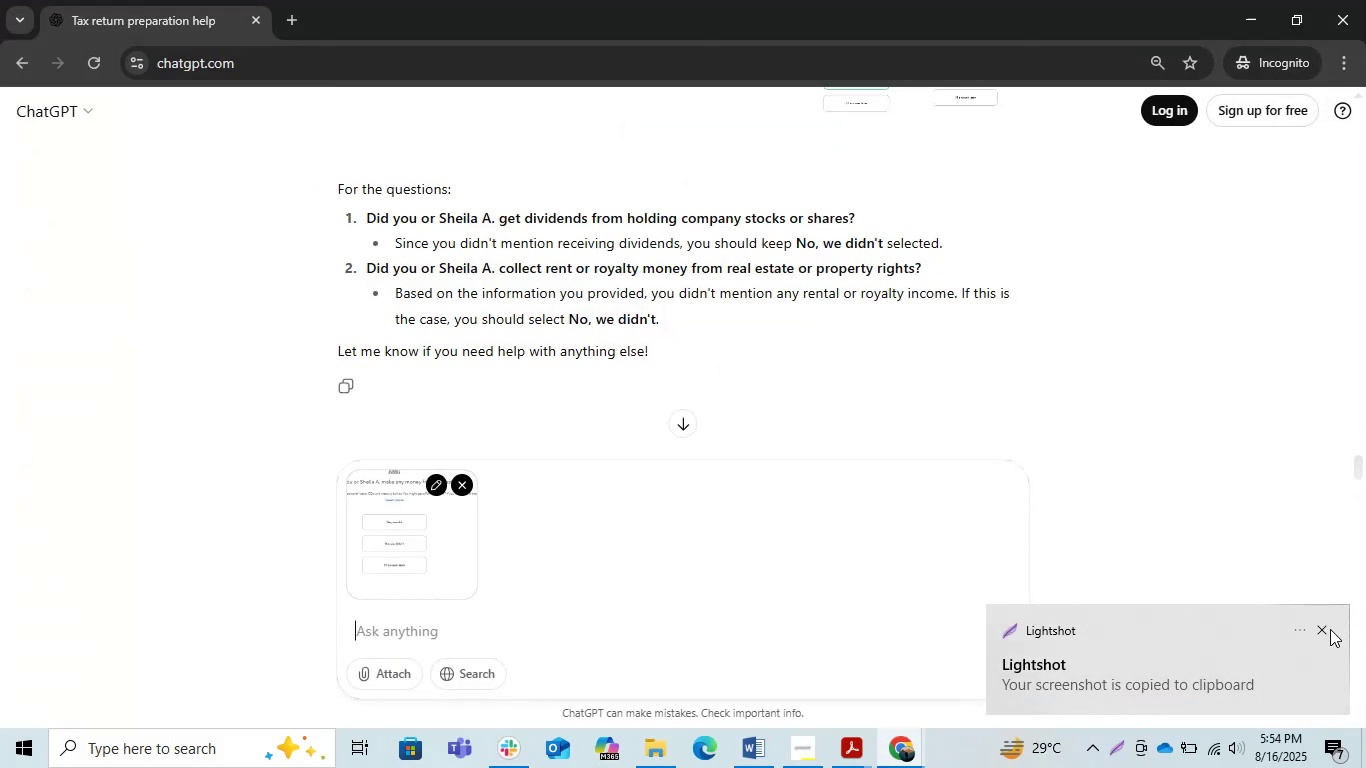 
left_click([1324, 630])
 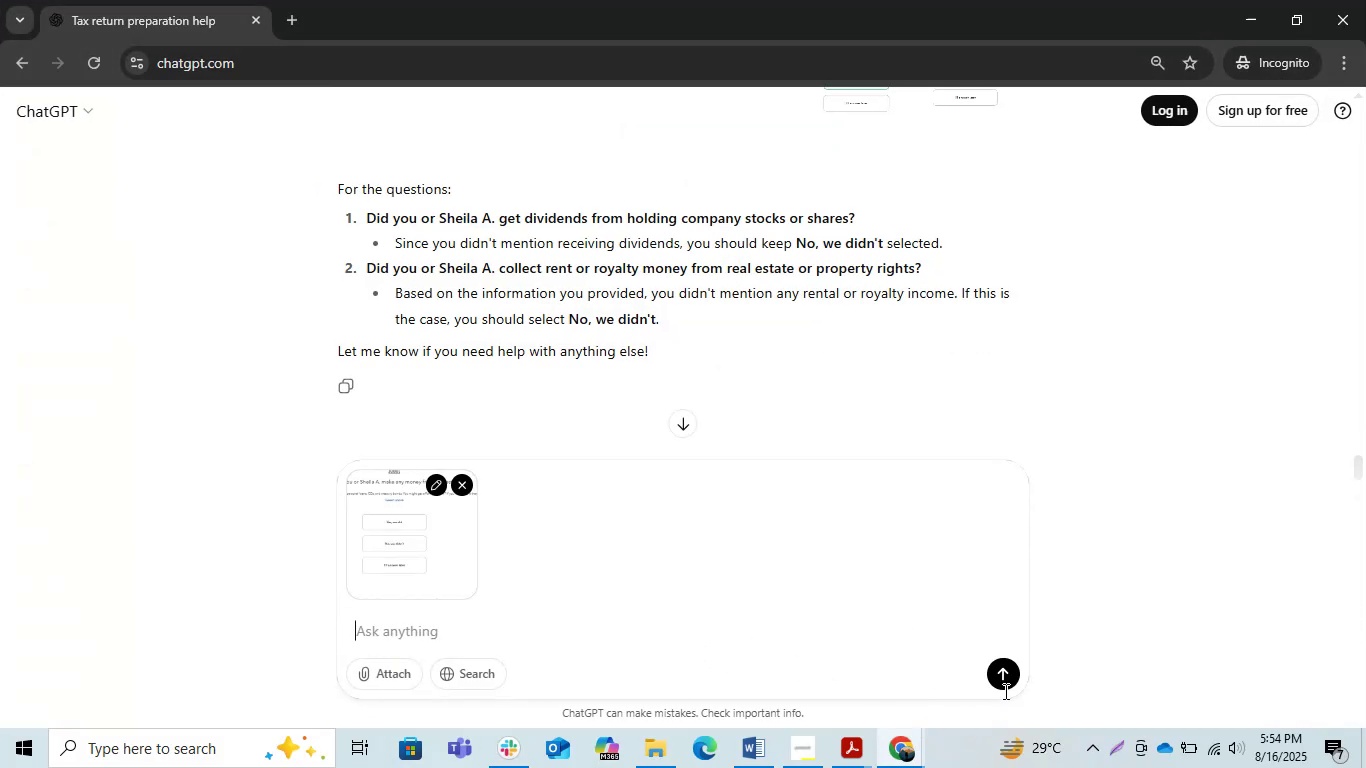 
left_click([1004, 690])
 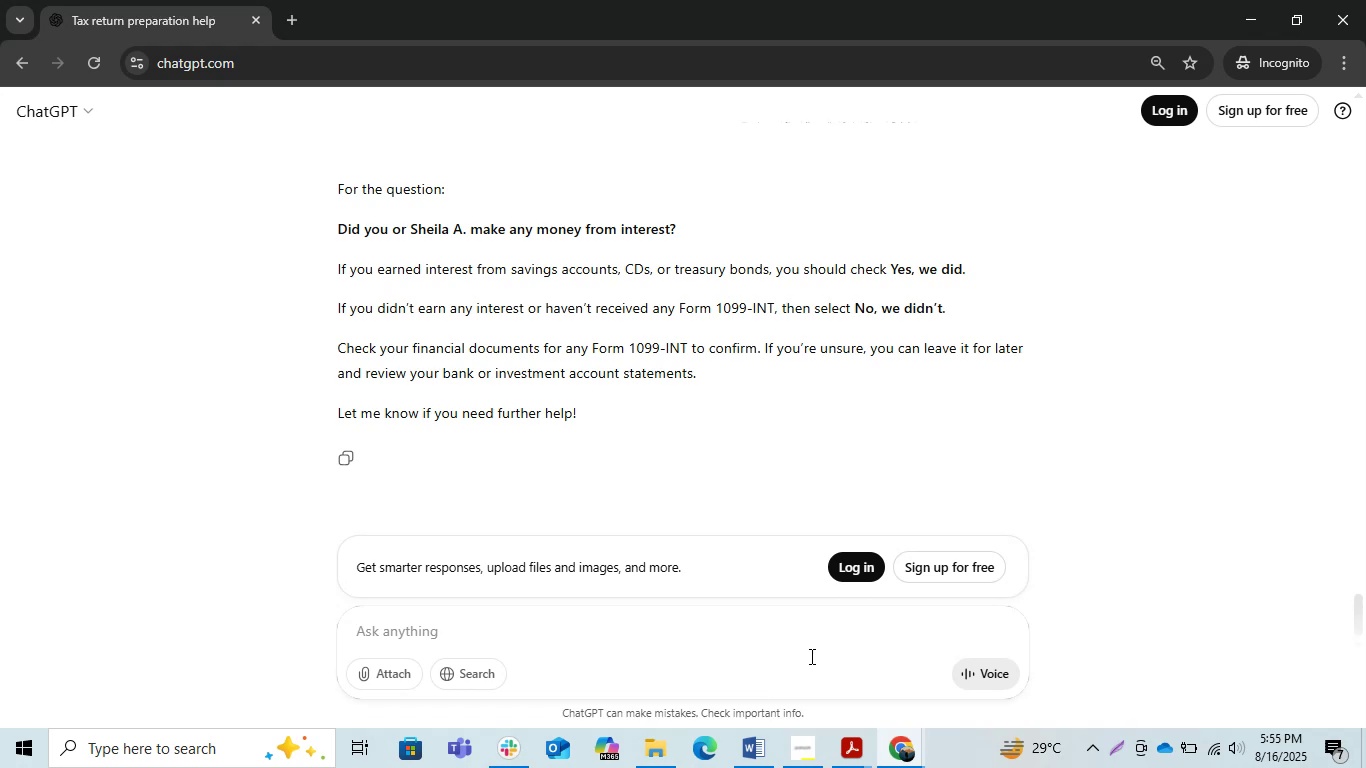 
wait(23.17)
 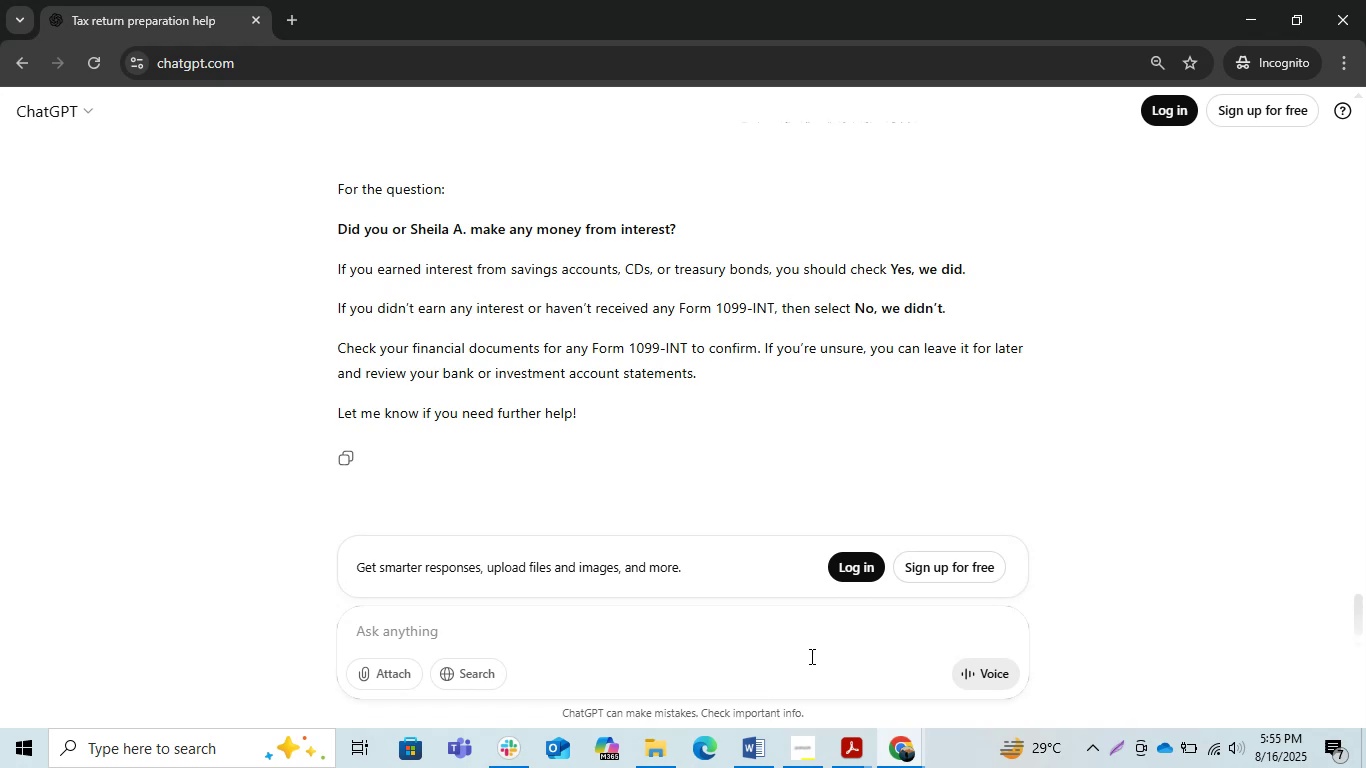 
left_click([769, 740])
 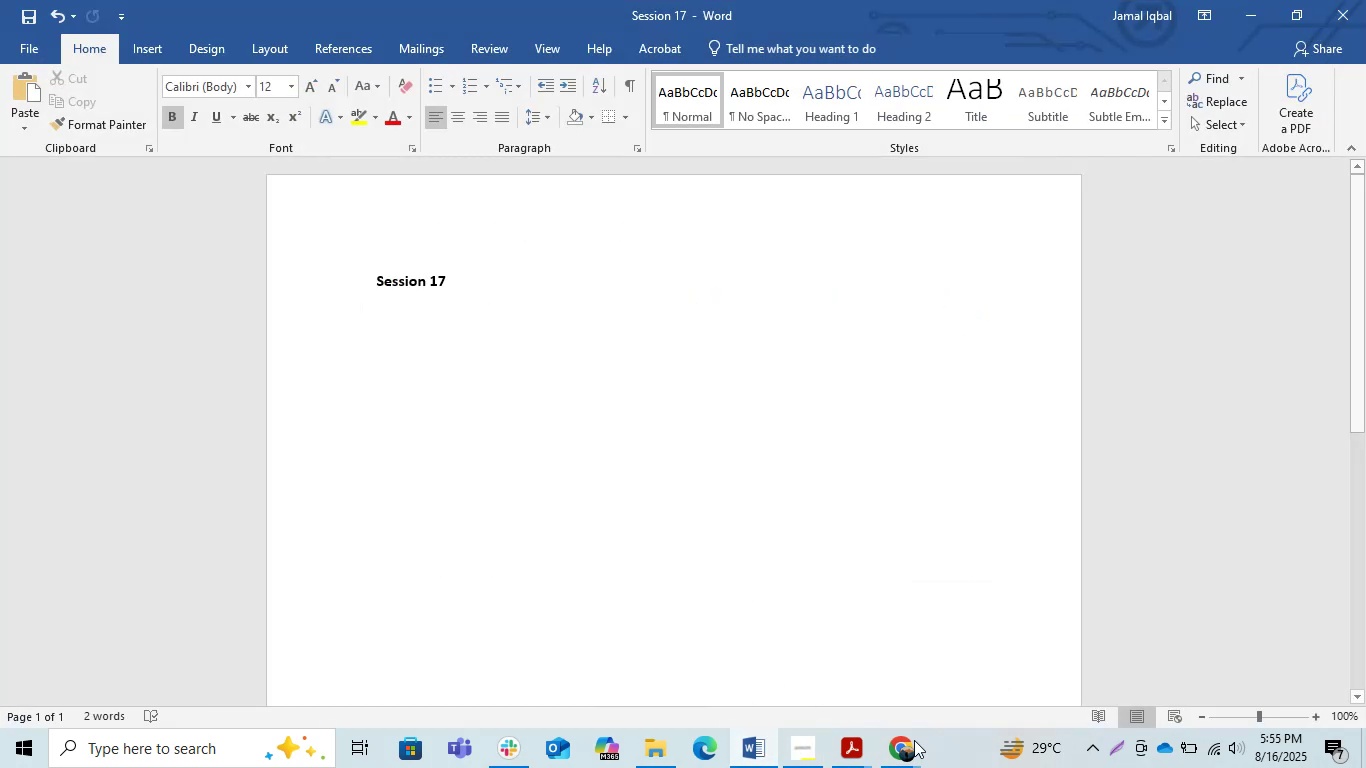 
left_click([865, 736])
 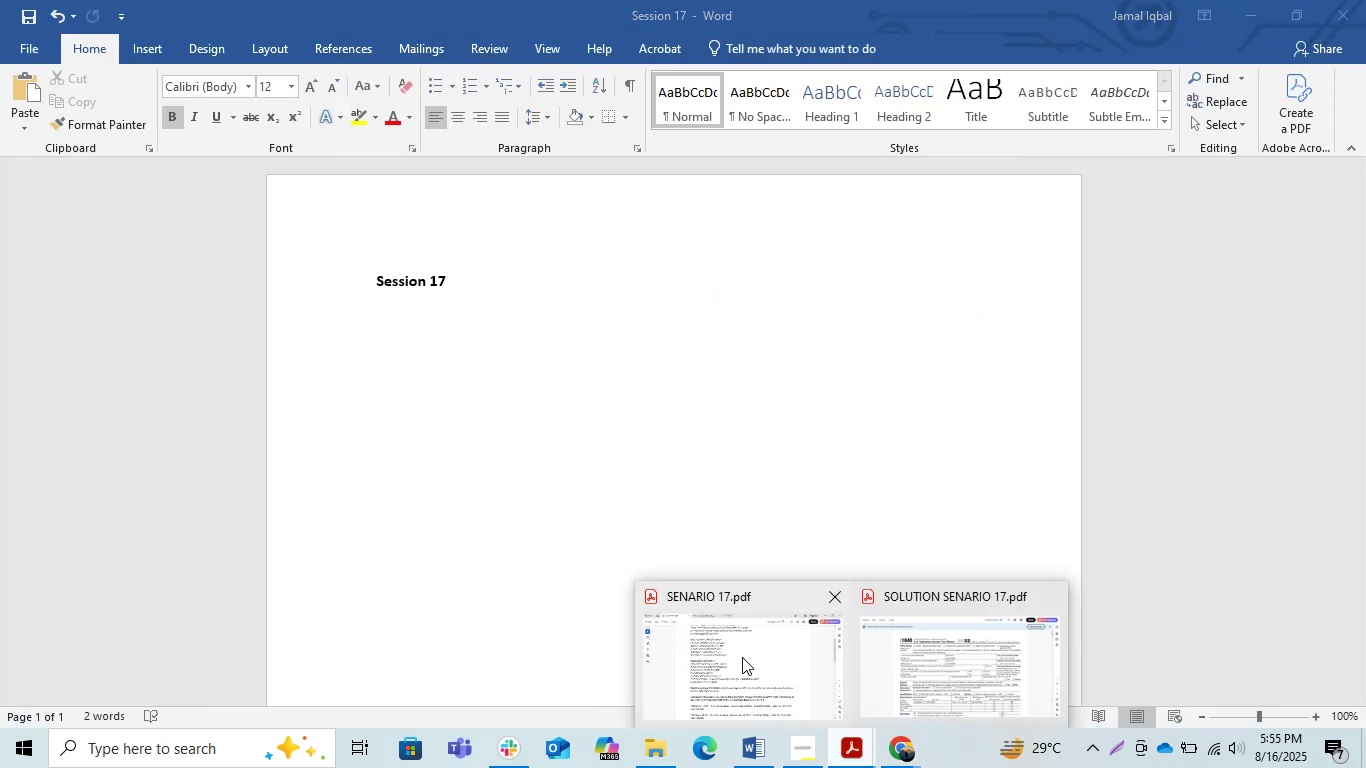 
left_click([742, 657])
 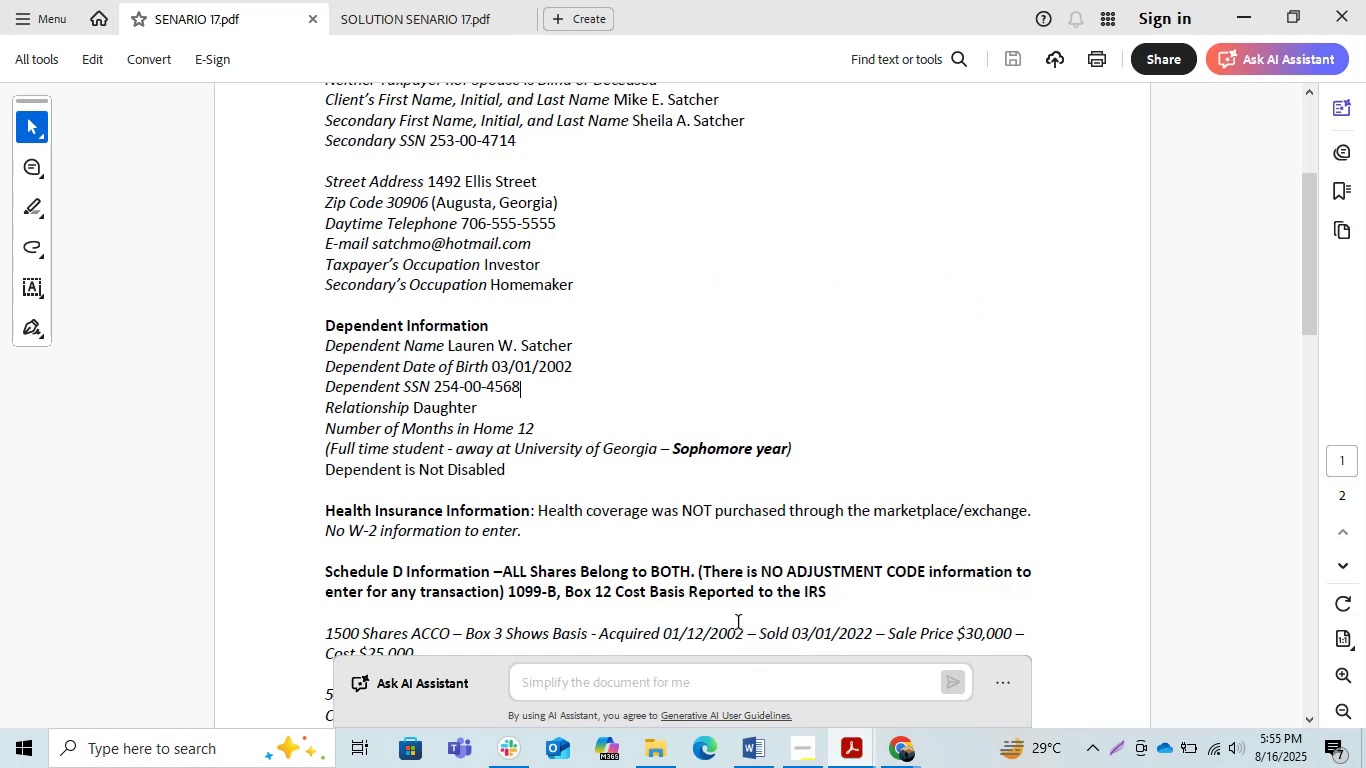 
scroll: coordinate [740, 612], scroll_direction: down, amount: 10.0
 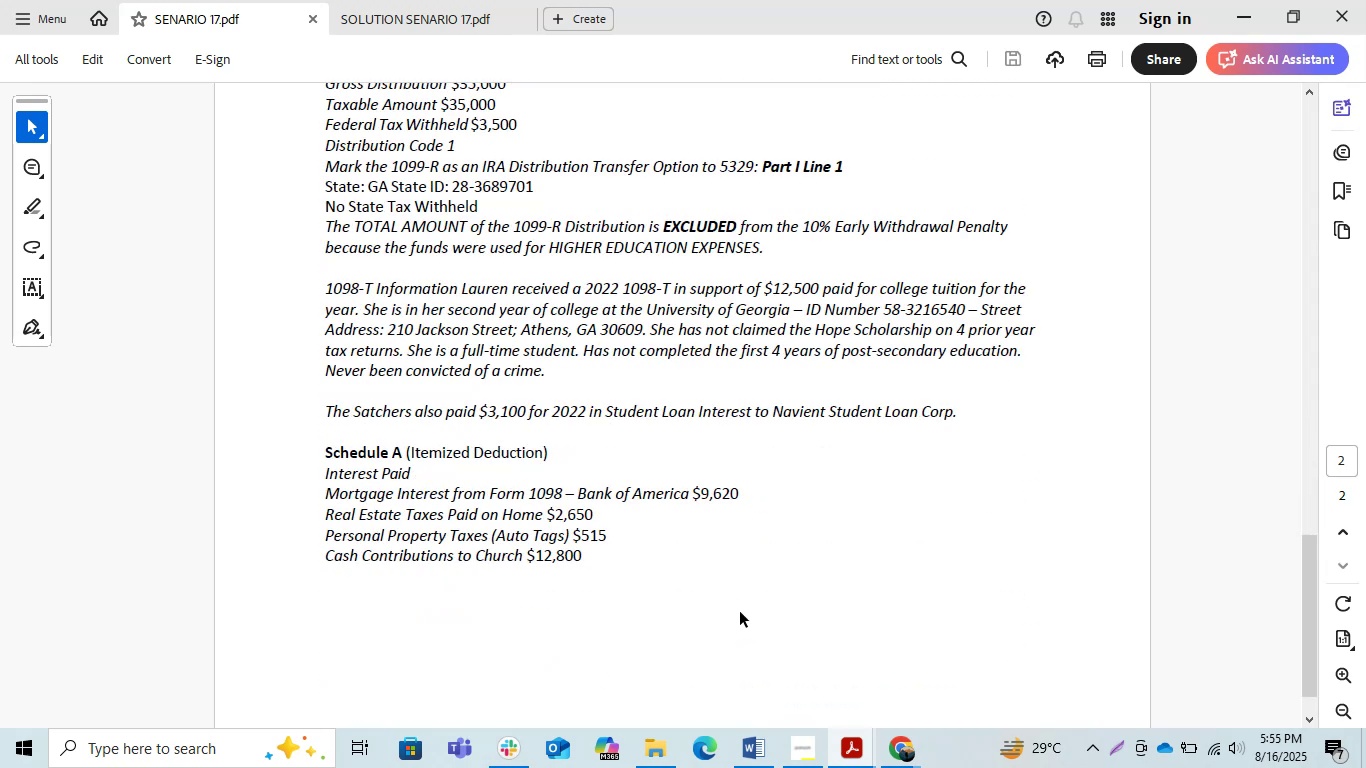 
scroll: coordinate [740, 610], scroll_direction: up, amount: 5.0
 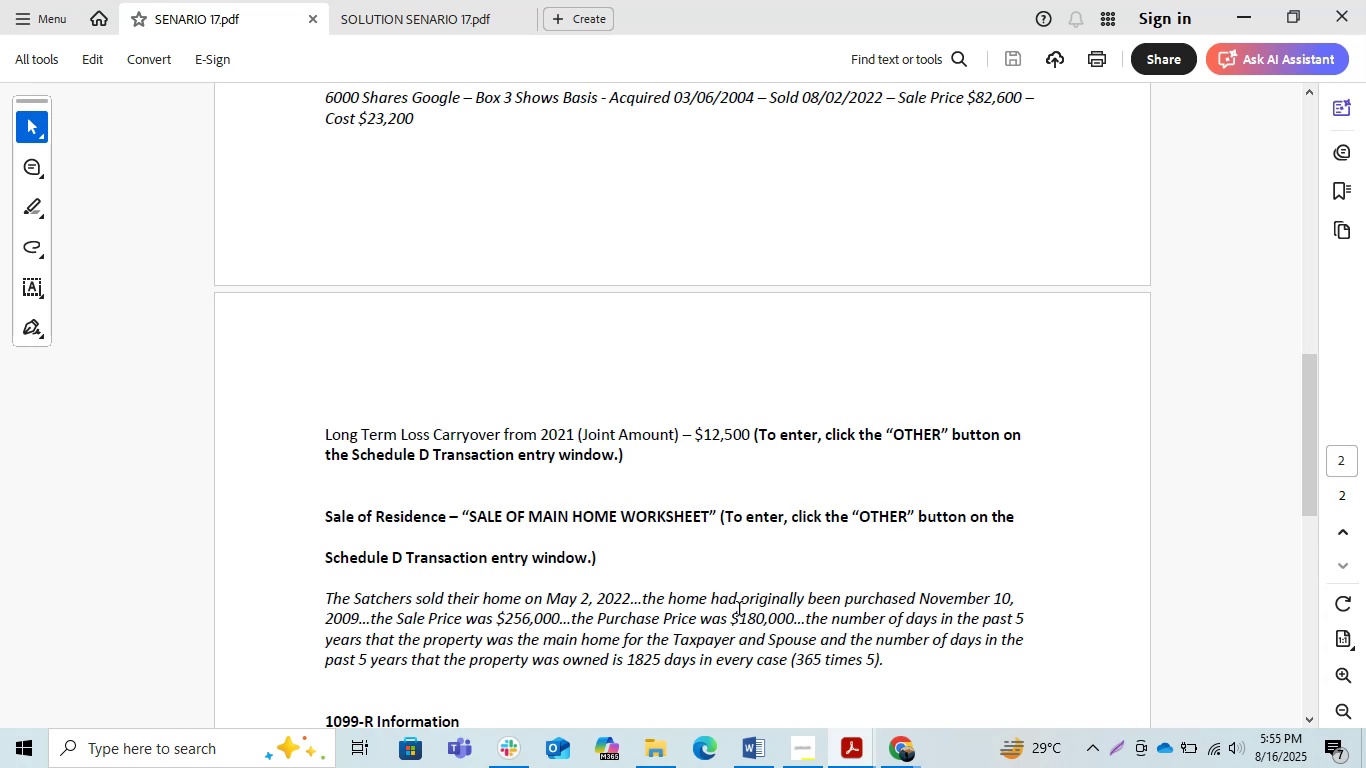 
wait(8.64)
 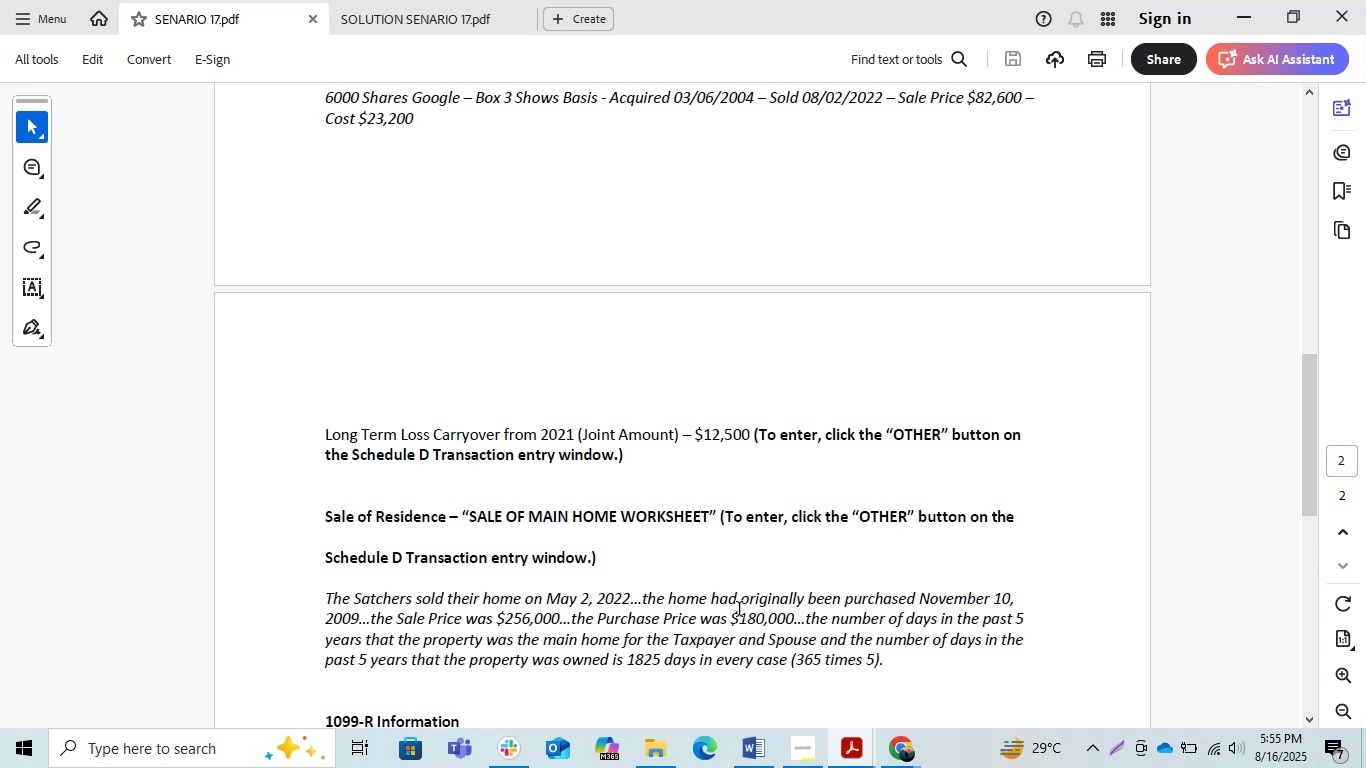 
scroll: coordinate [739, 610], scroll_direction: up, amount: 6.0
 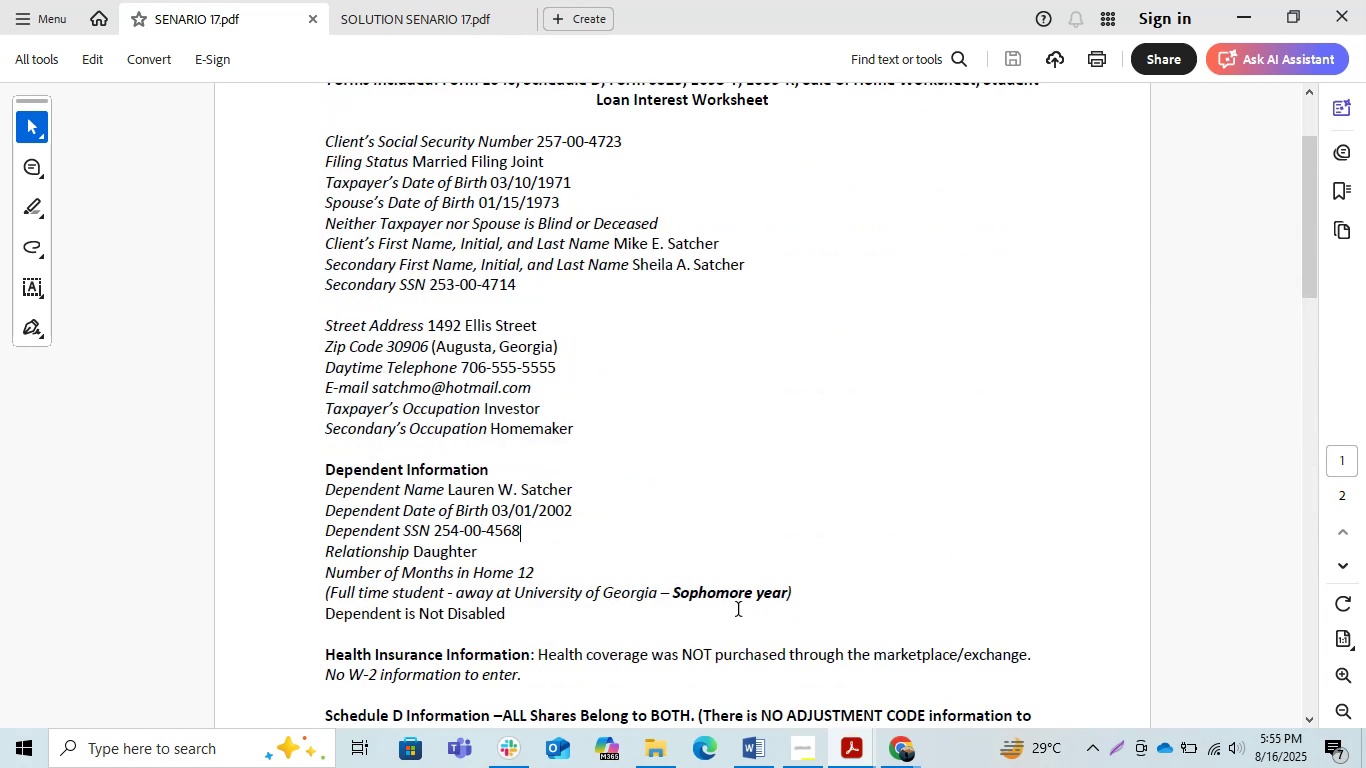 
scroll: coordinate [739, 610], scroll_direction: down, amount: 1.0
 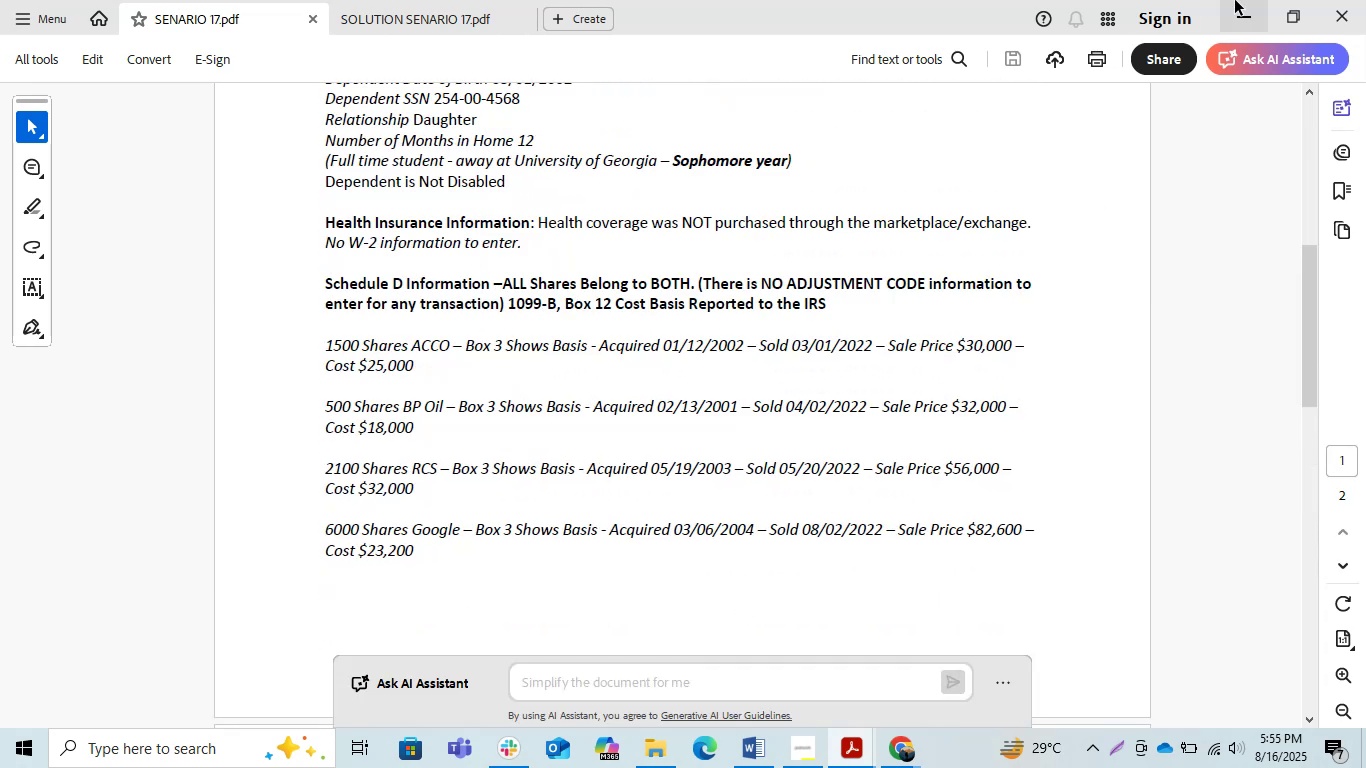 
left_click([1241, 0])
 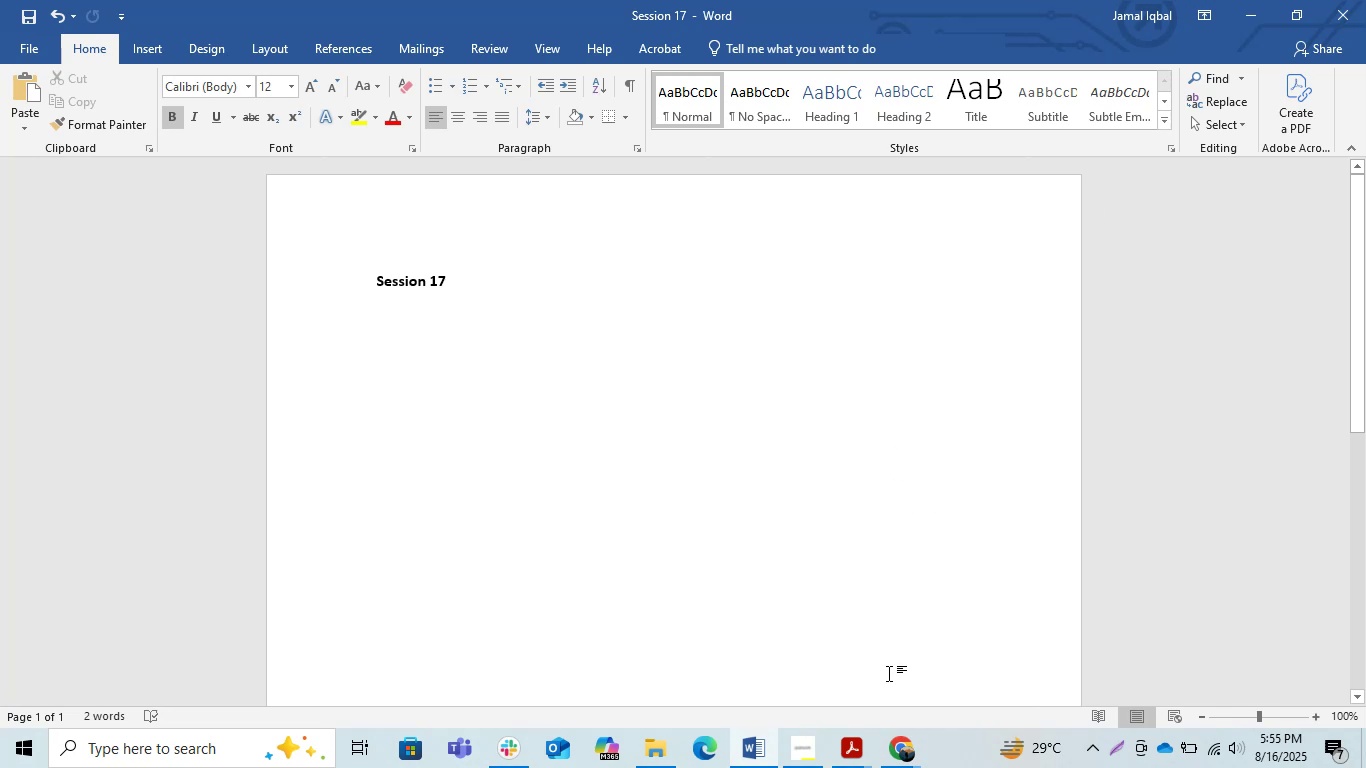 
left_click([917, 755])
 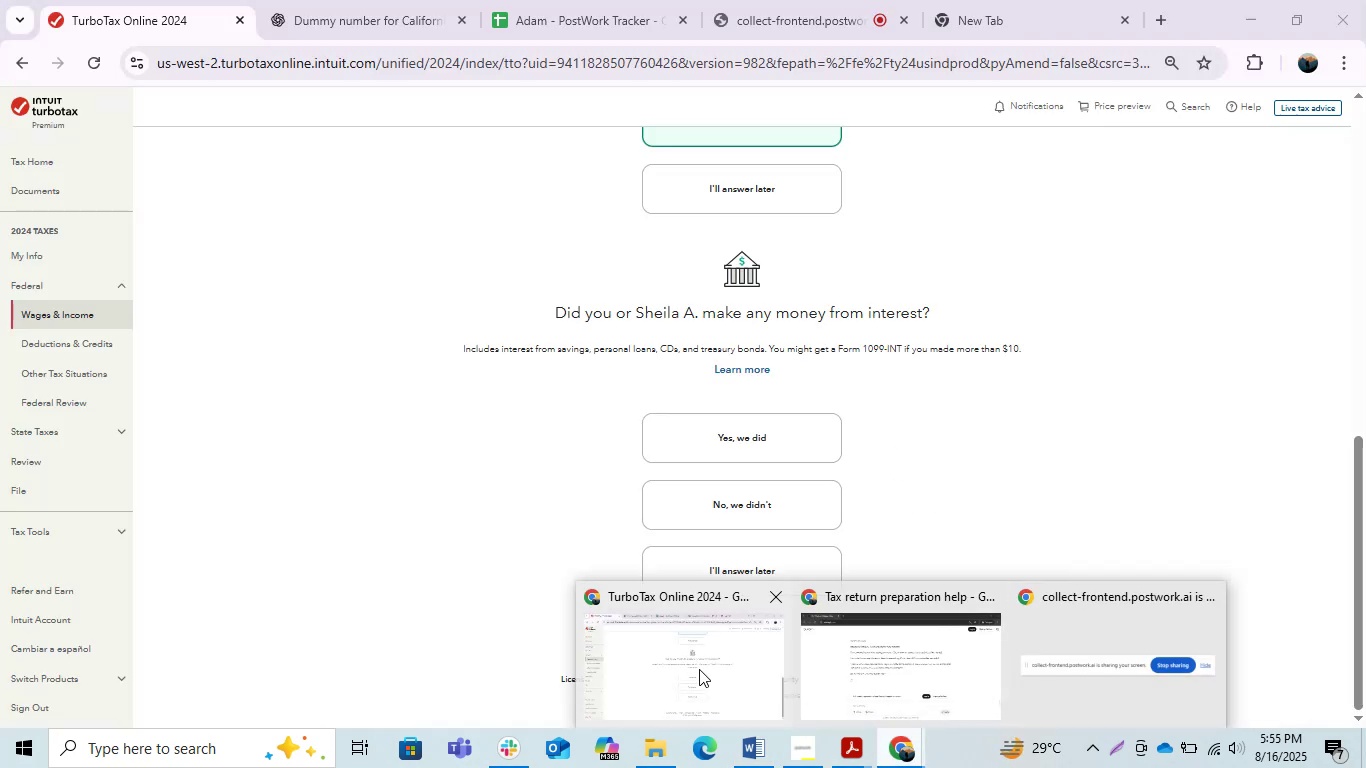 
left_click([699, 669])
 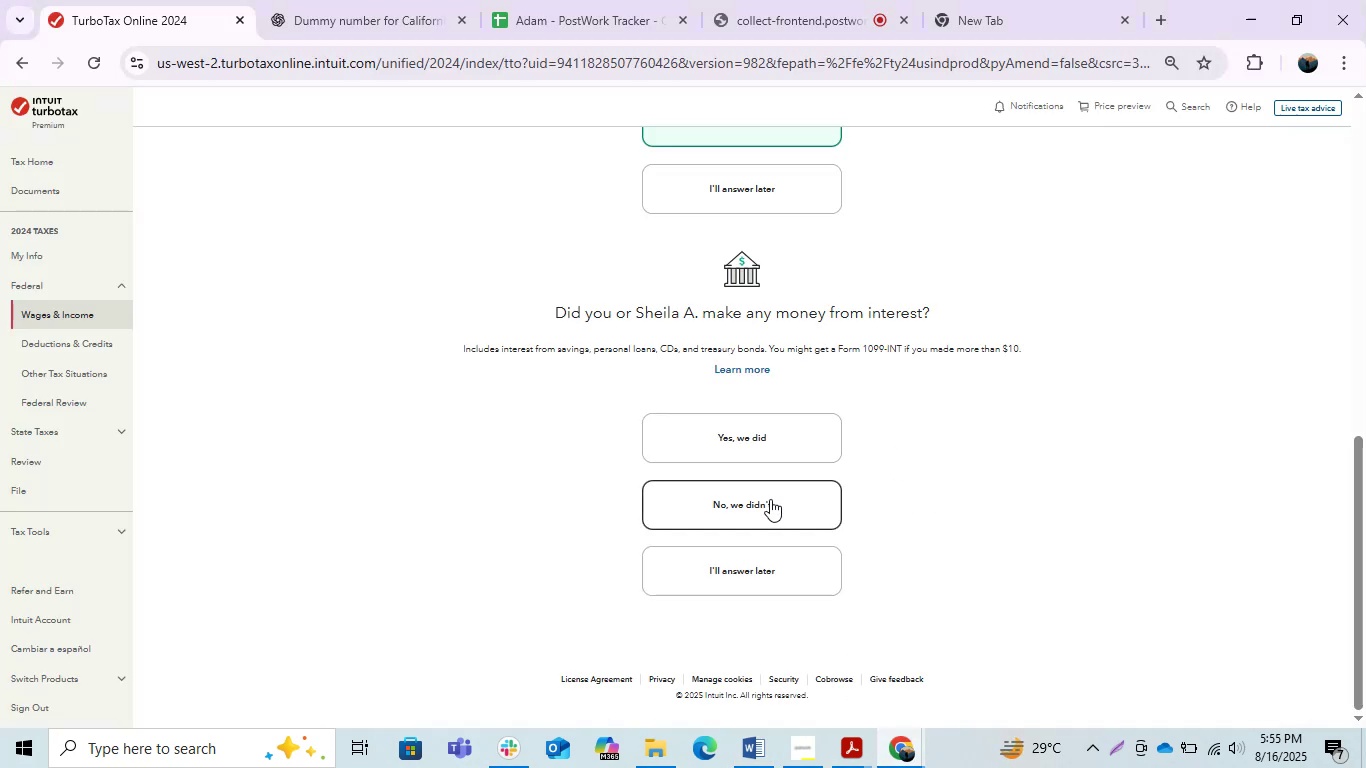 
left_click([770, 499])
 